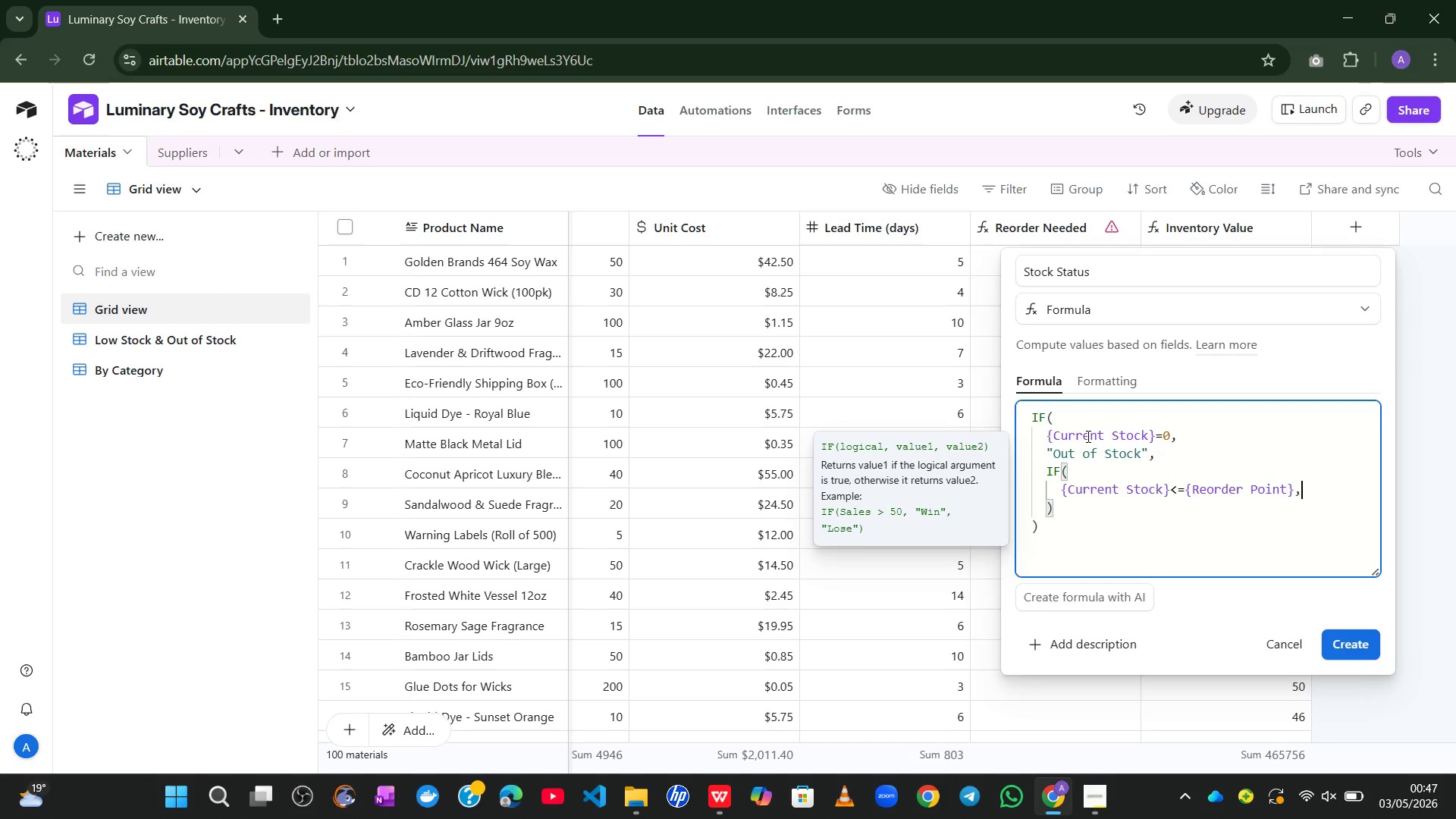 
key(Enter)
 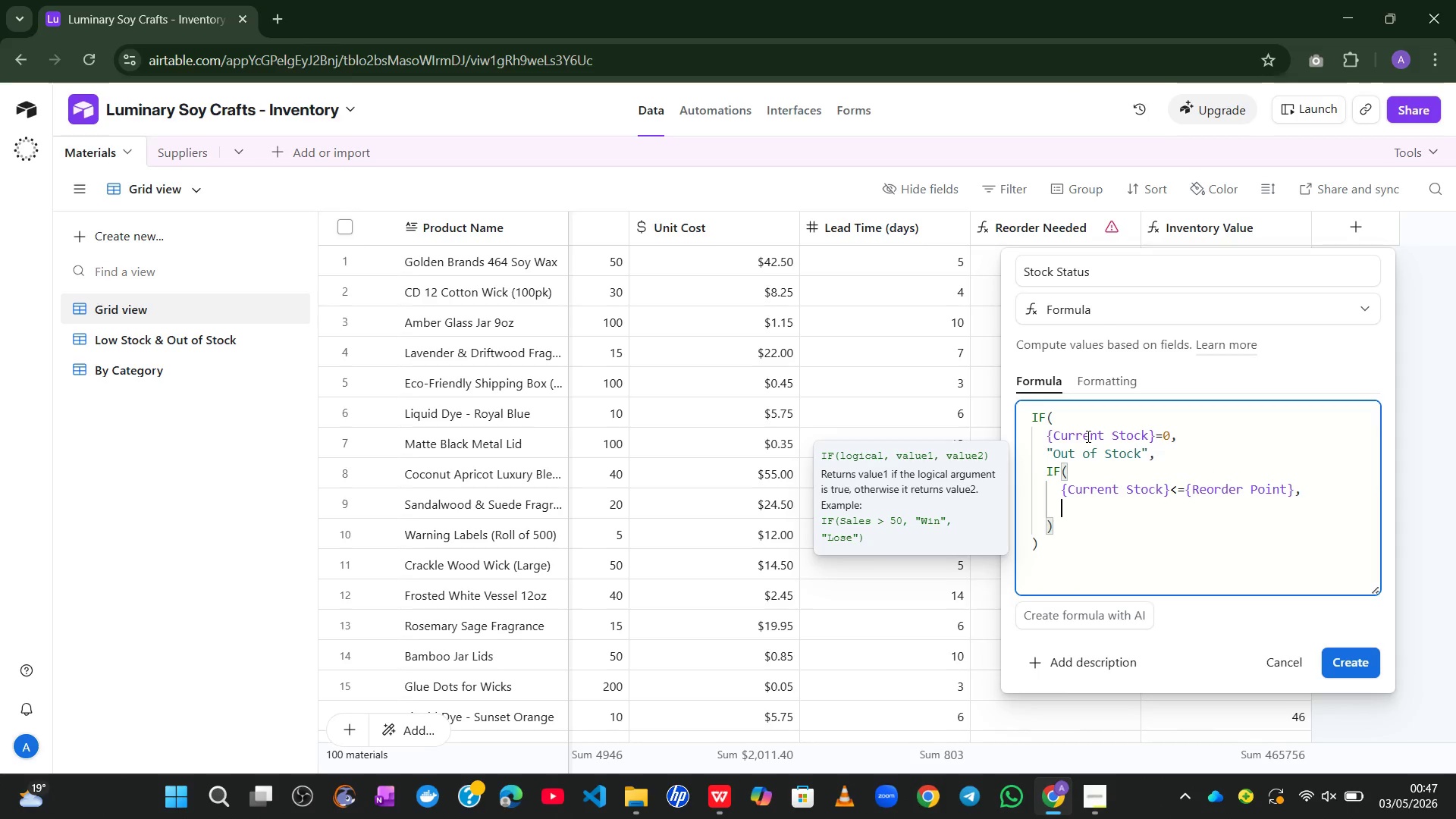 
type(@ow Stock)
 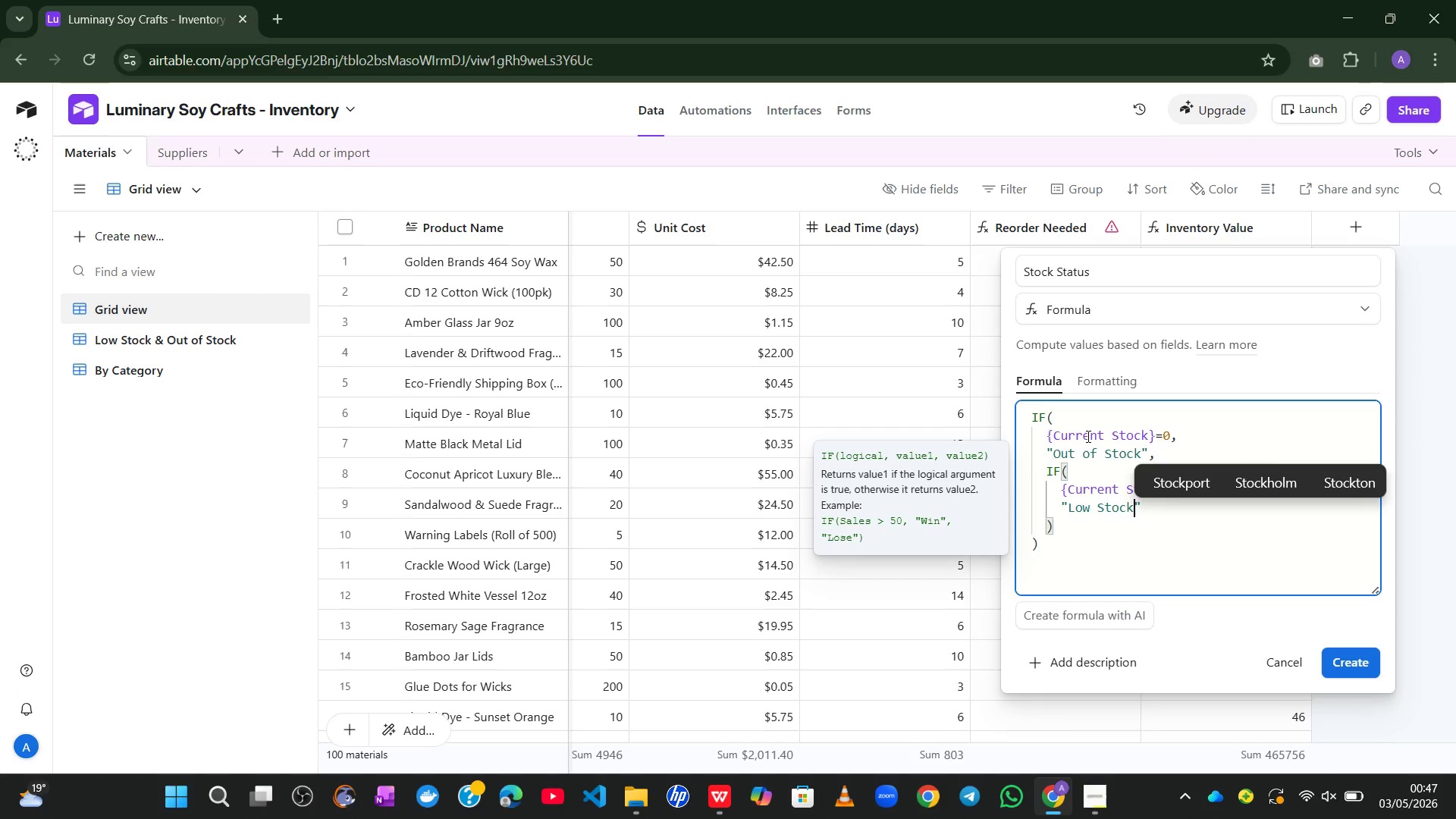 
hold_key(key=L, duration=0.31)
 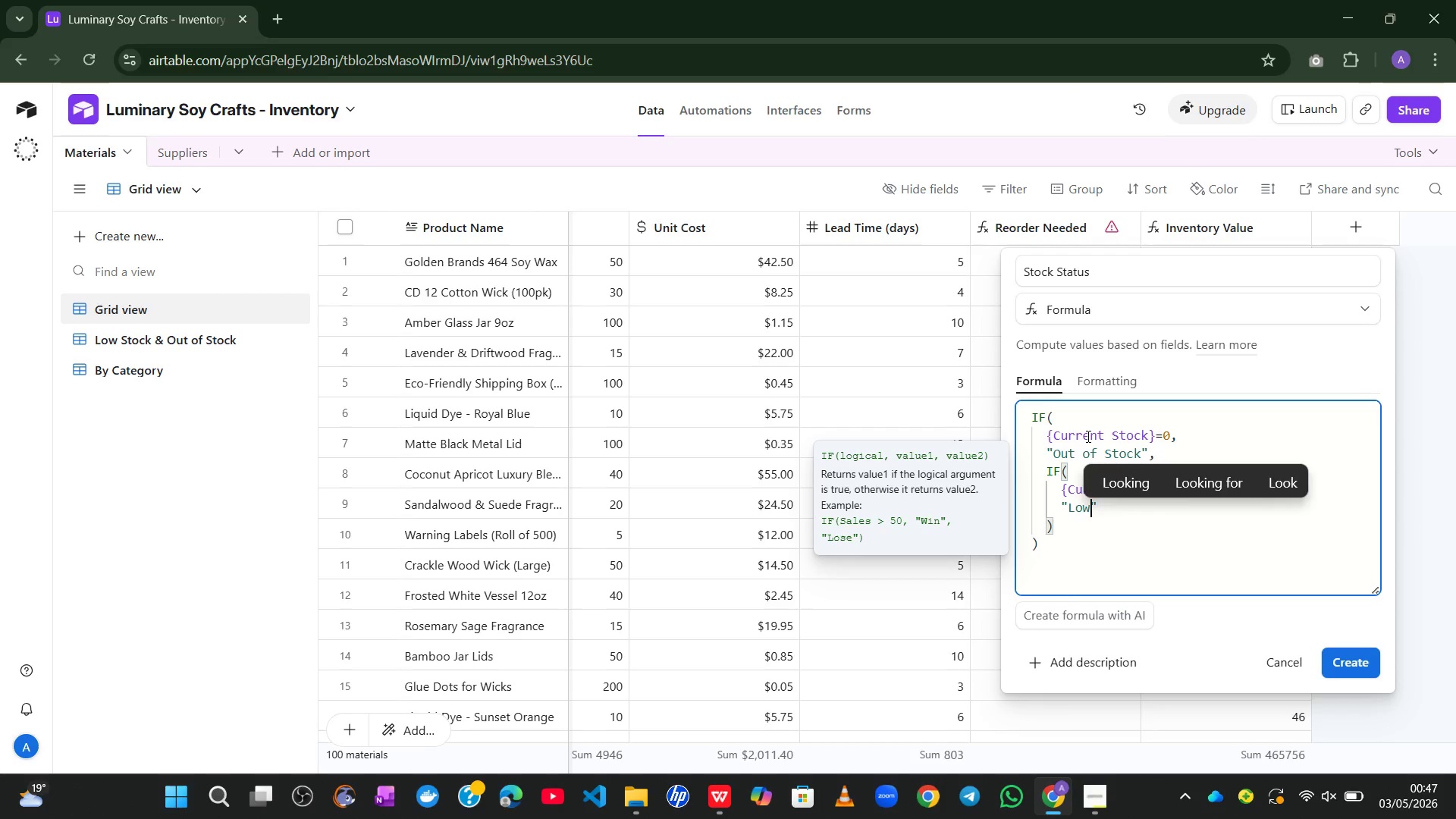 
key(ArrowRight)
 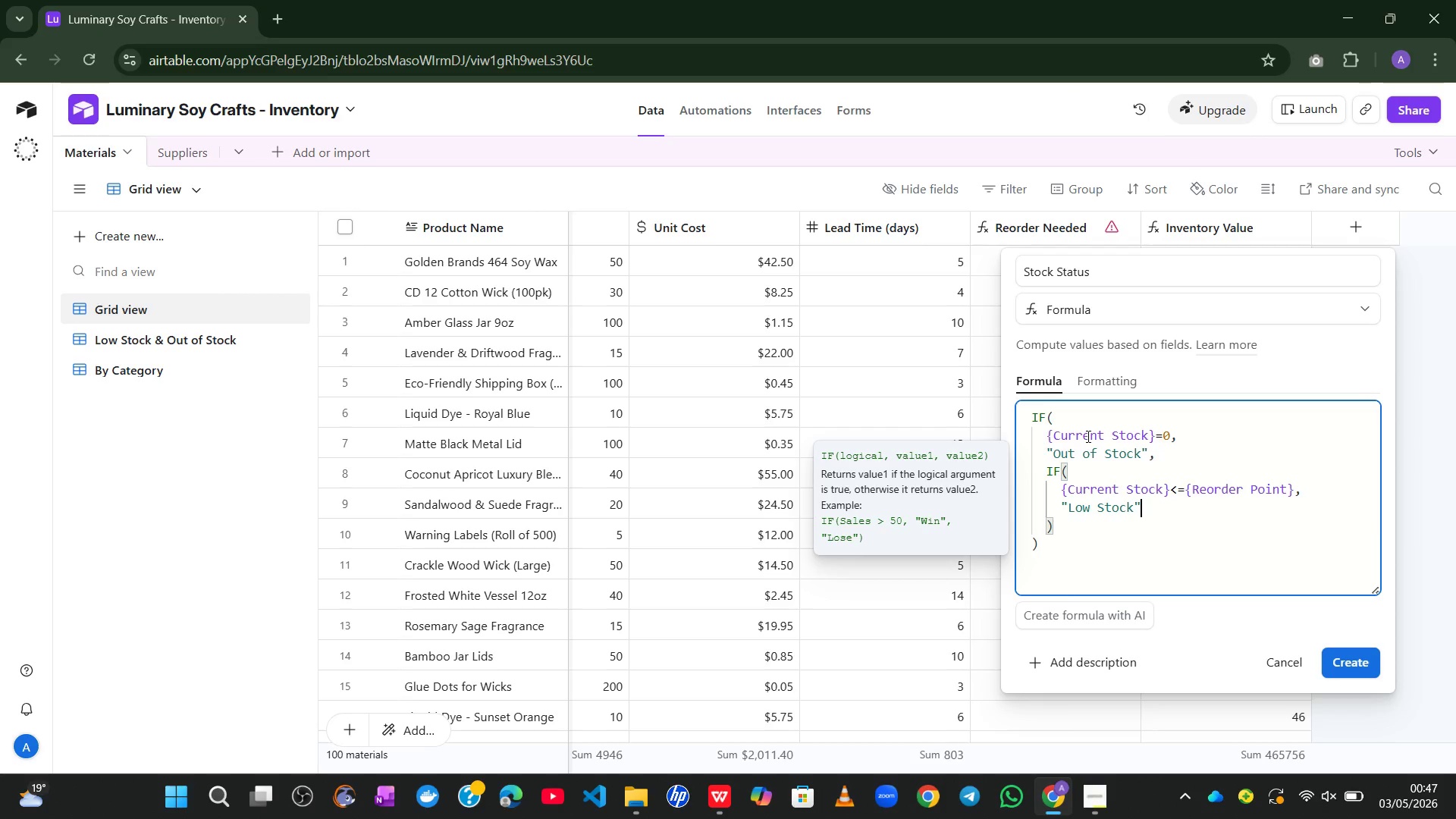 
key(Comma)
 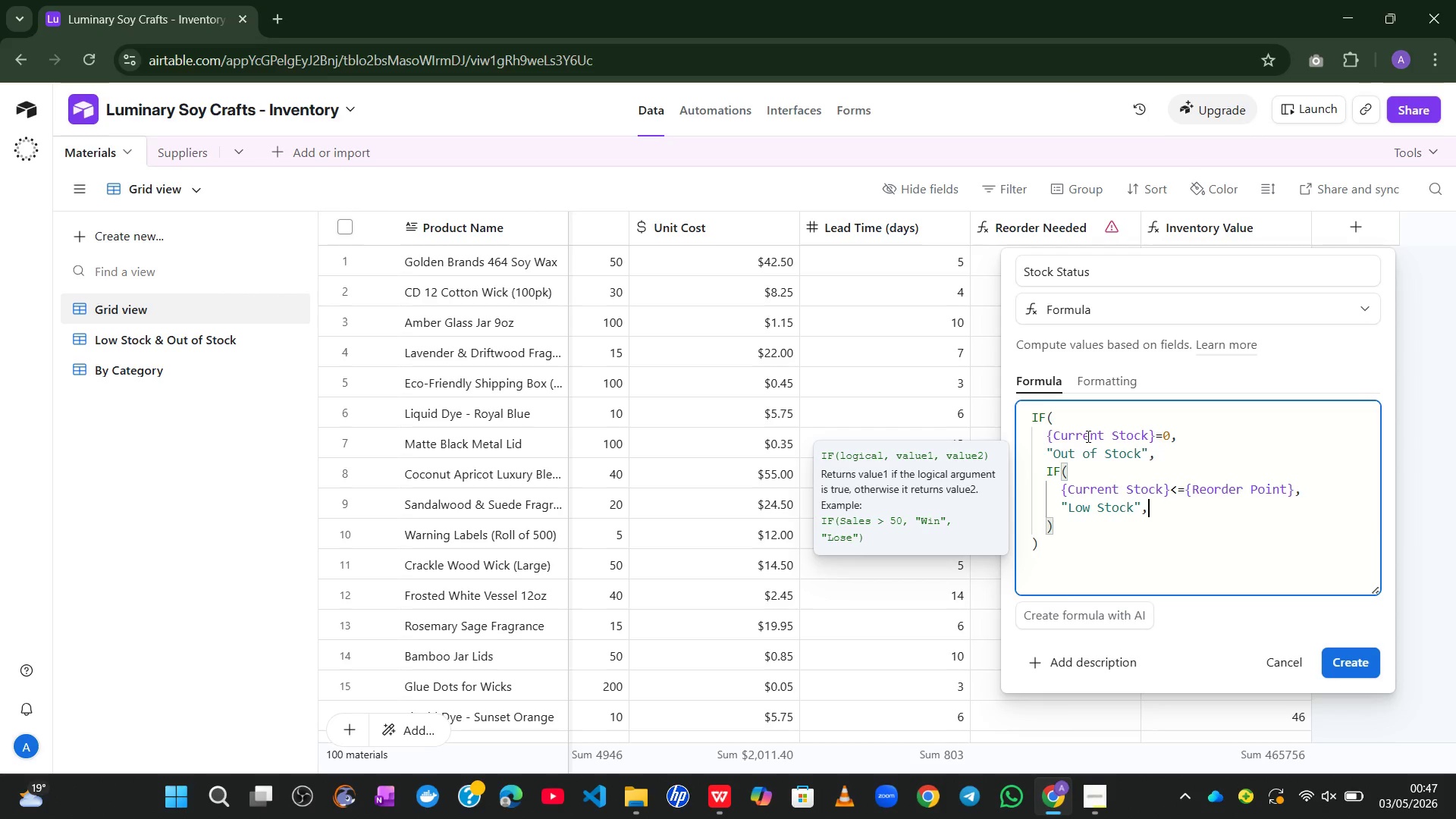 
key(Enter)
 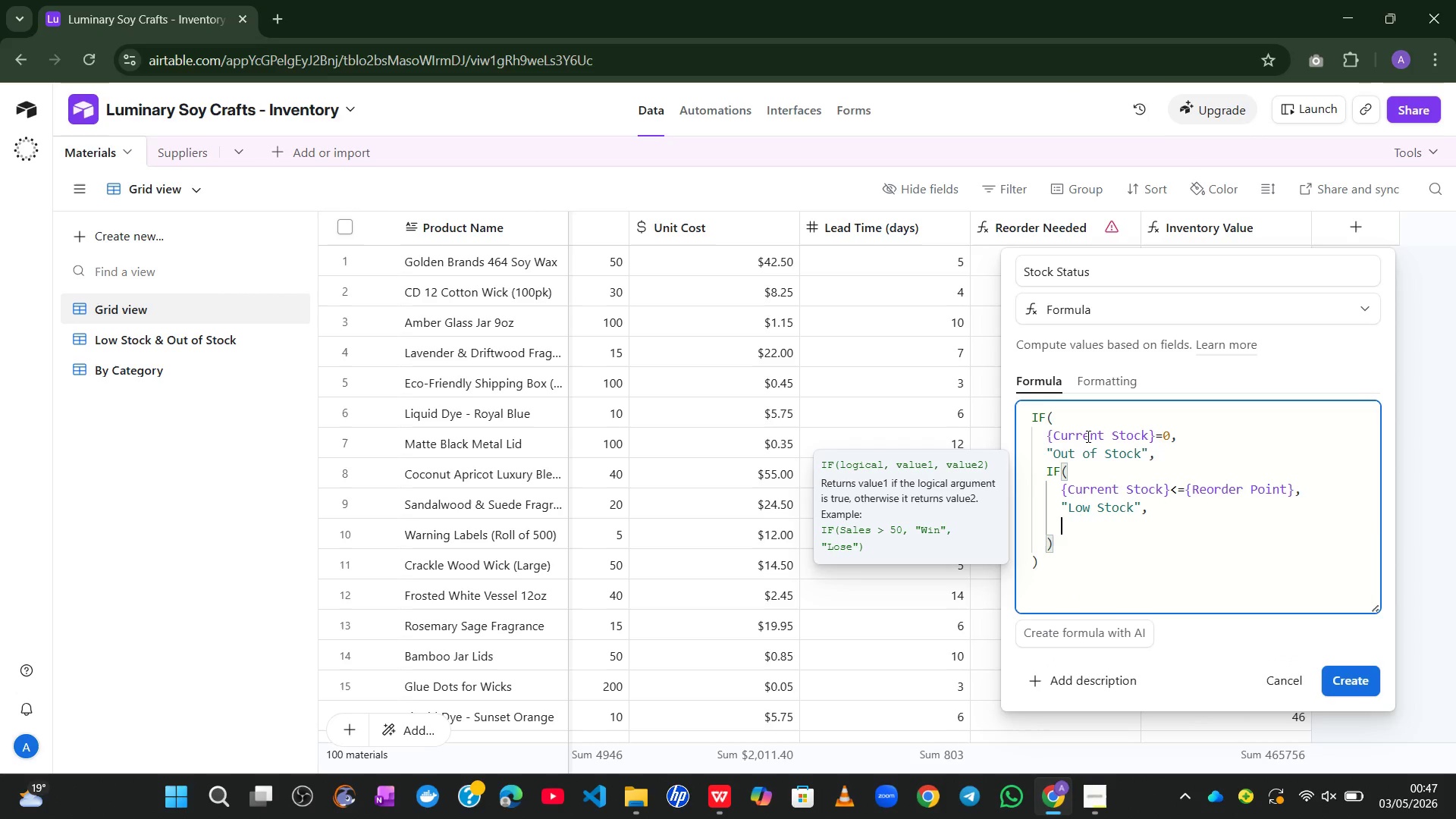 
type(@Healthy)
 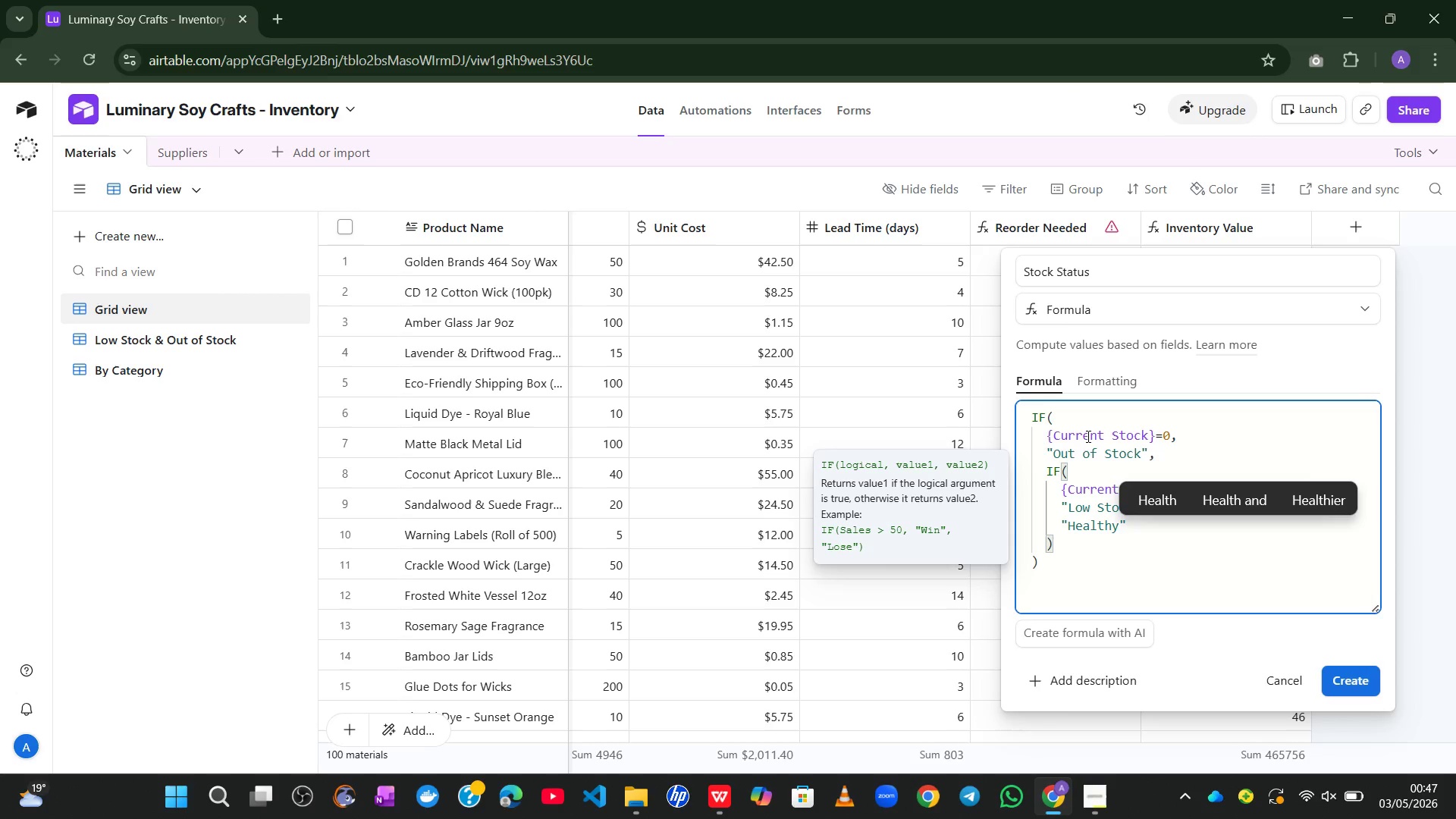 
left_click([1364, 719])
 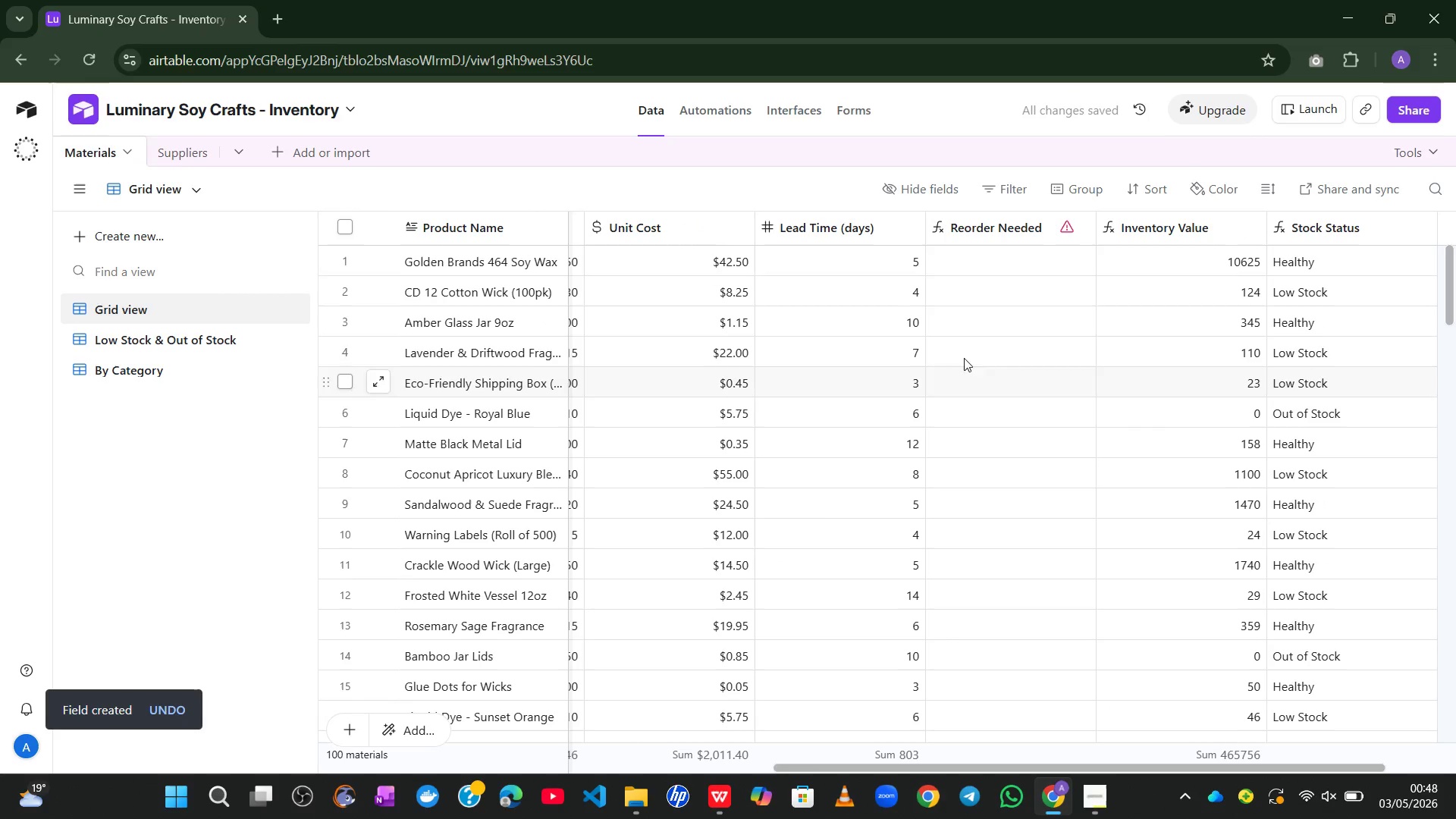 
wait(5.27)
 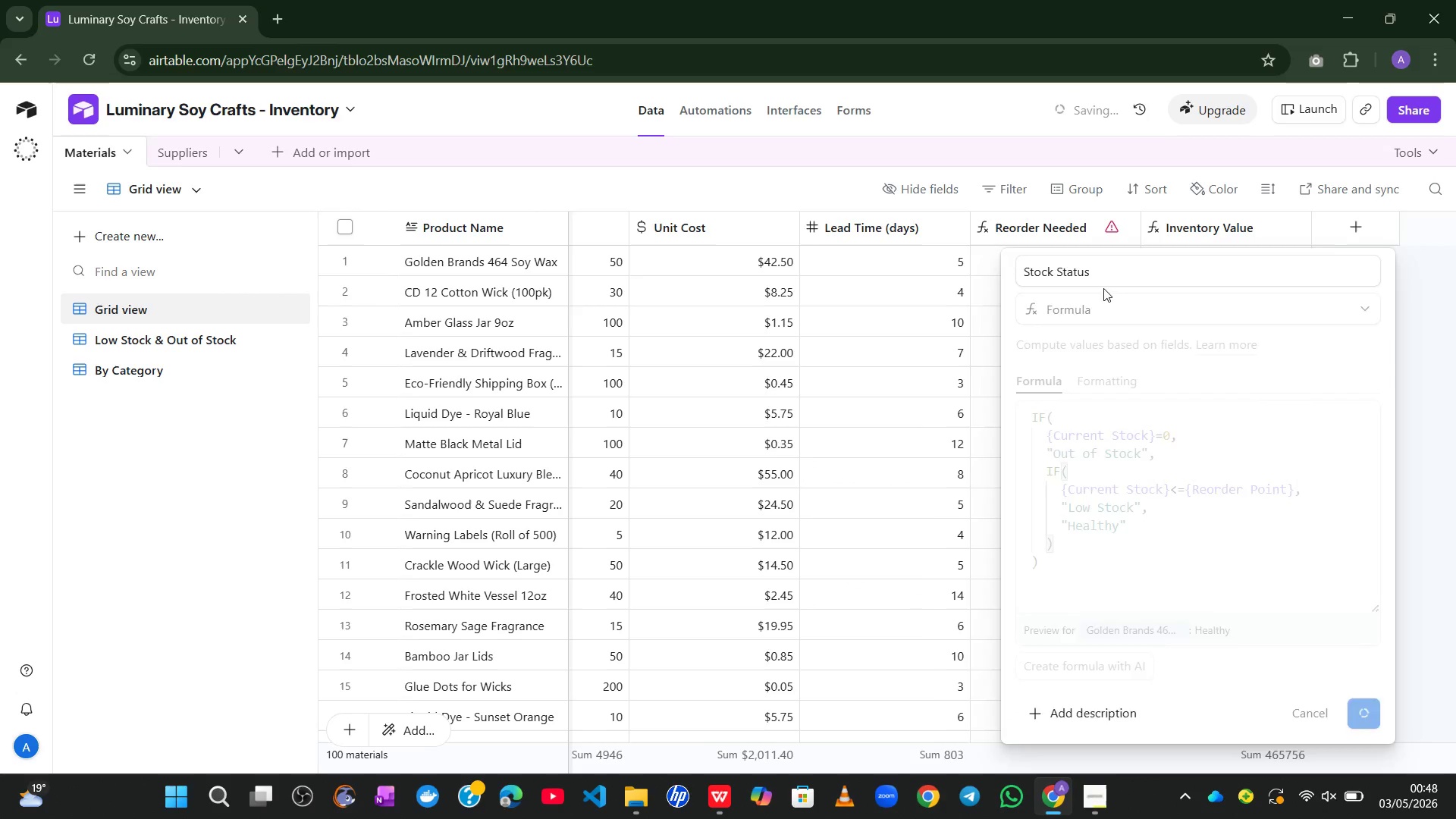 
left_click([790, 104])
 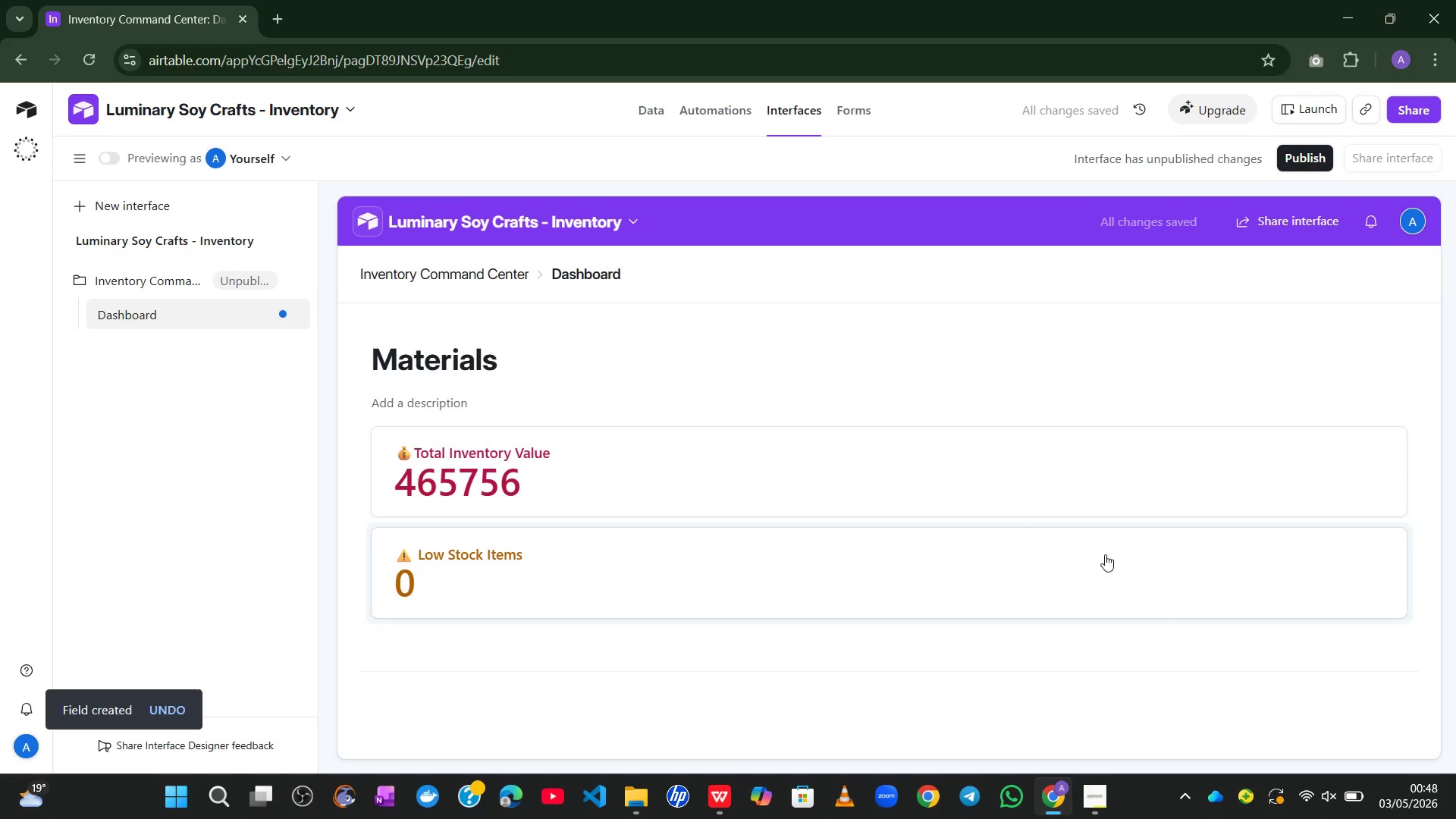 
left_click([1087, 577])
 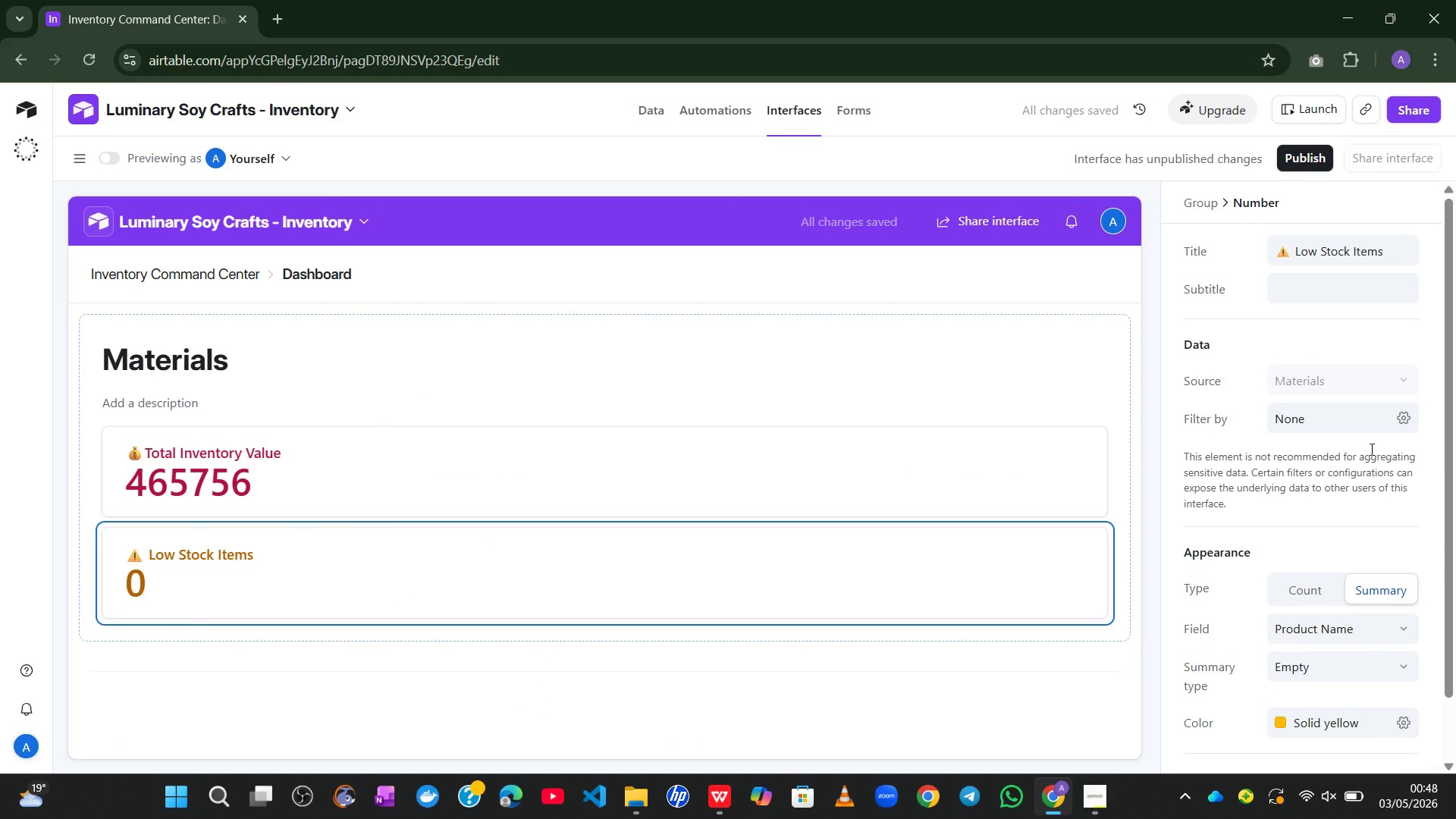 
left_click([1411, 416])
 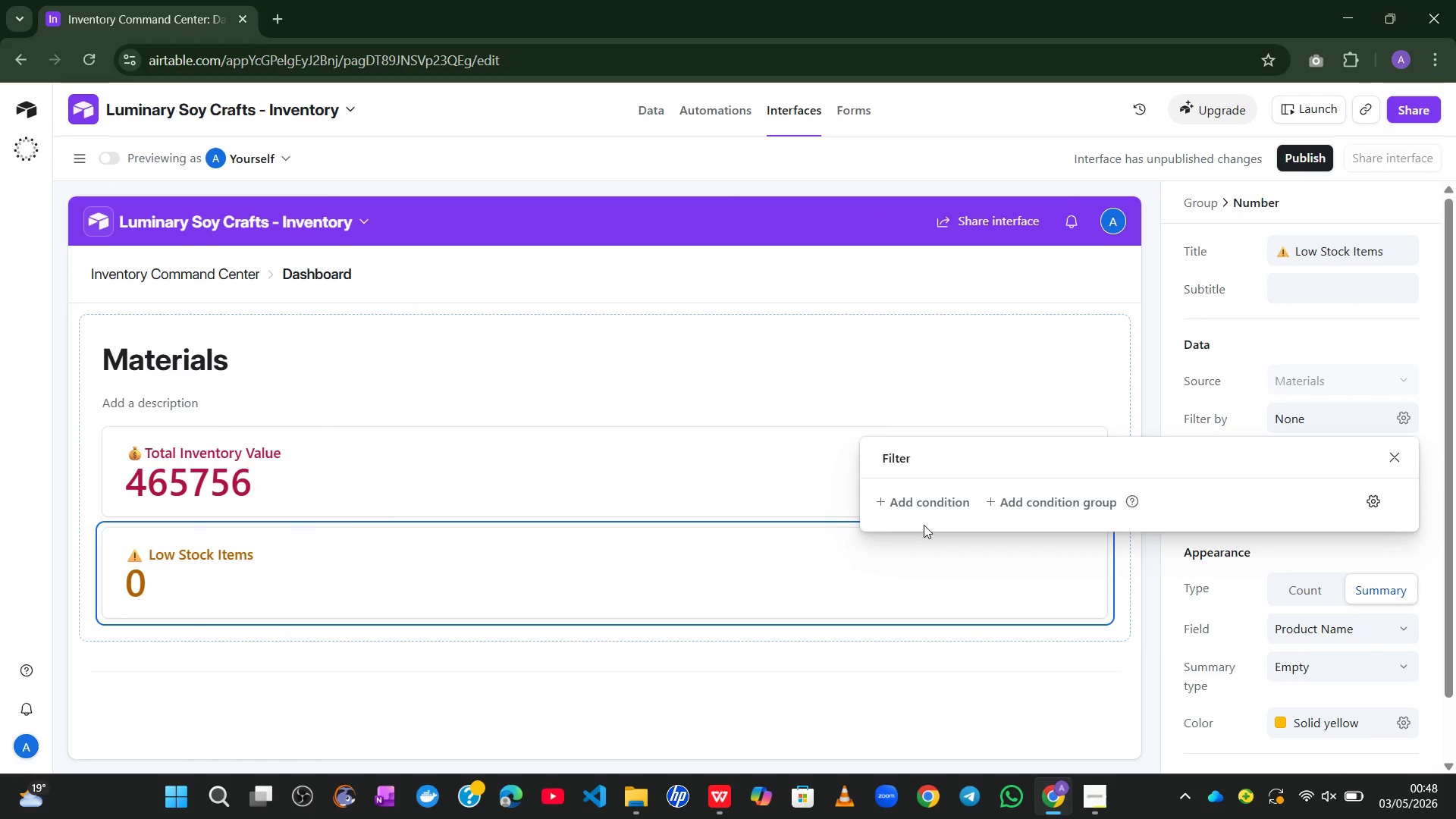 
left_click([924, 506])
 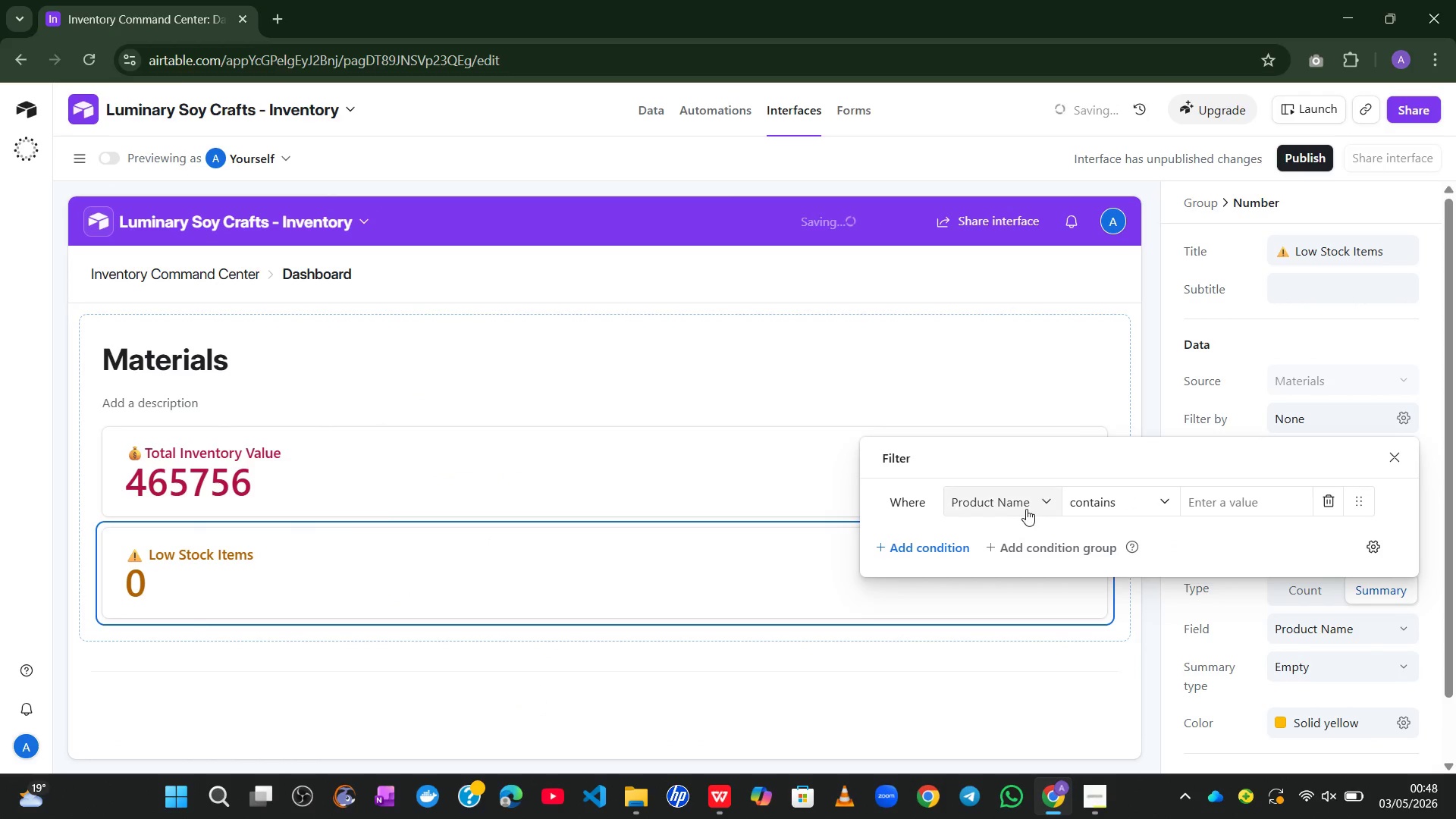 
left_click([1030, 506])
 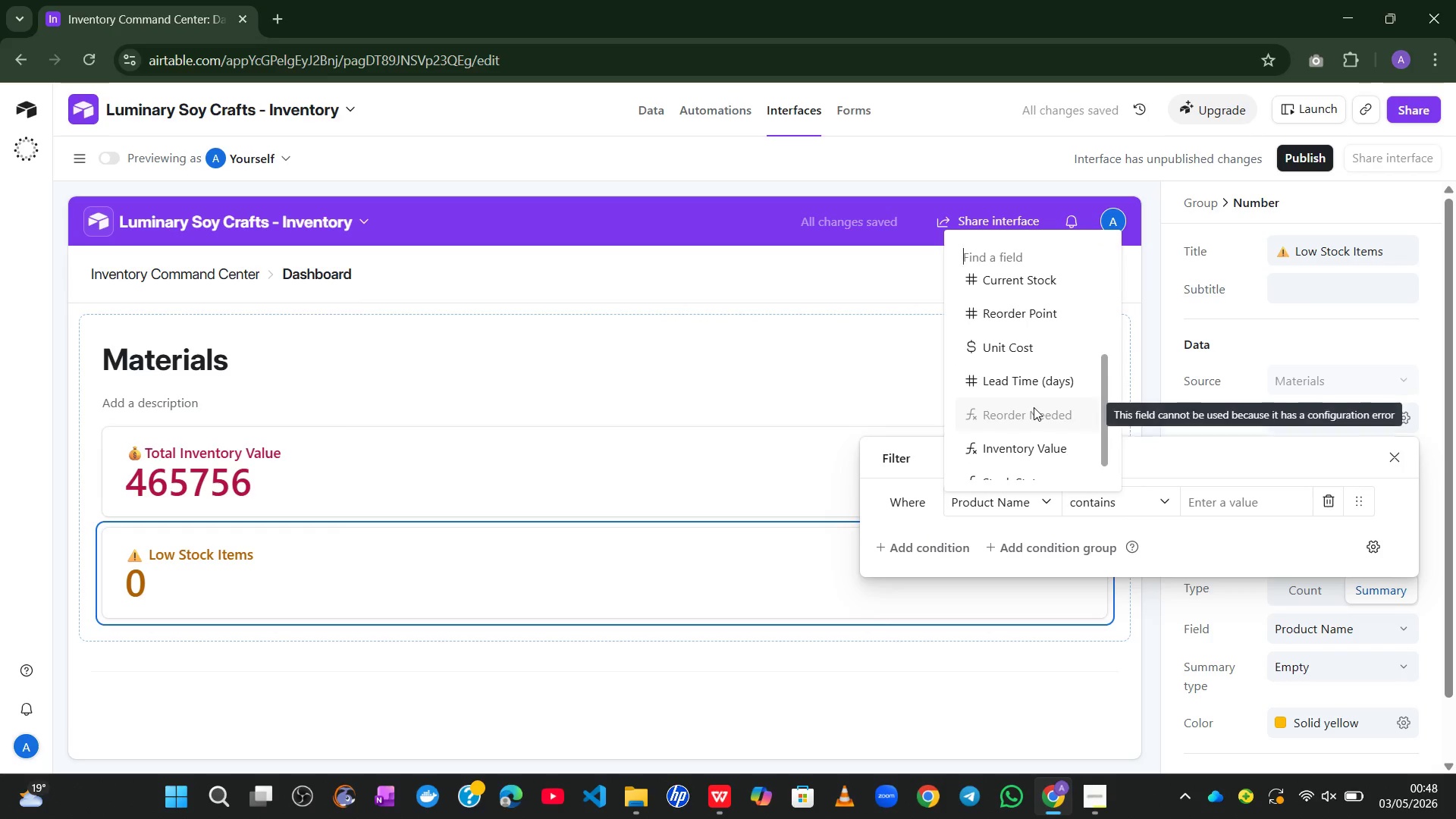 
left_click([1015, 464])
 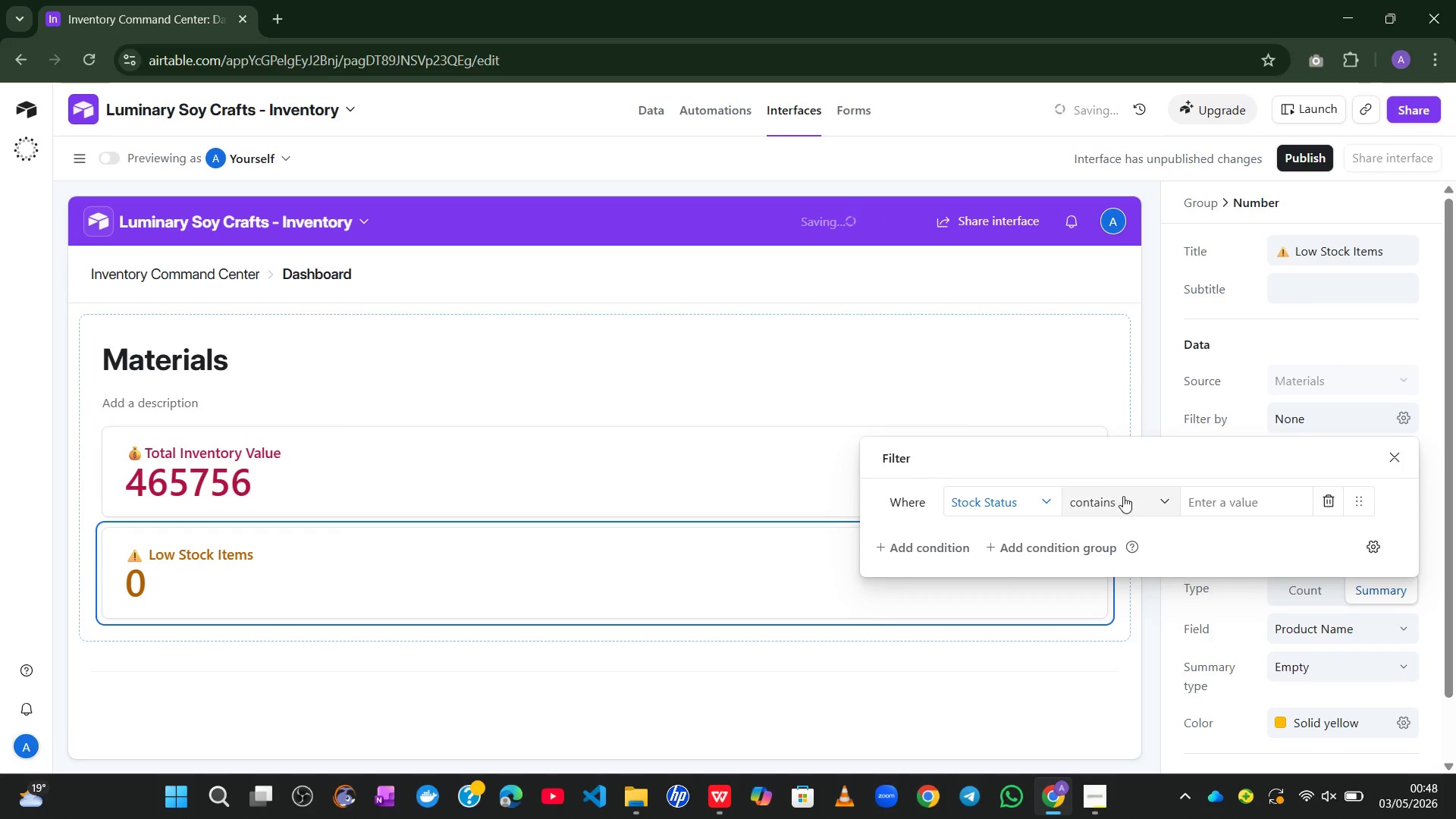 
left_click([1128, 497])
 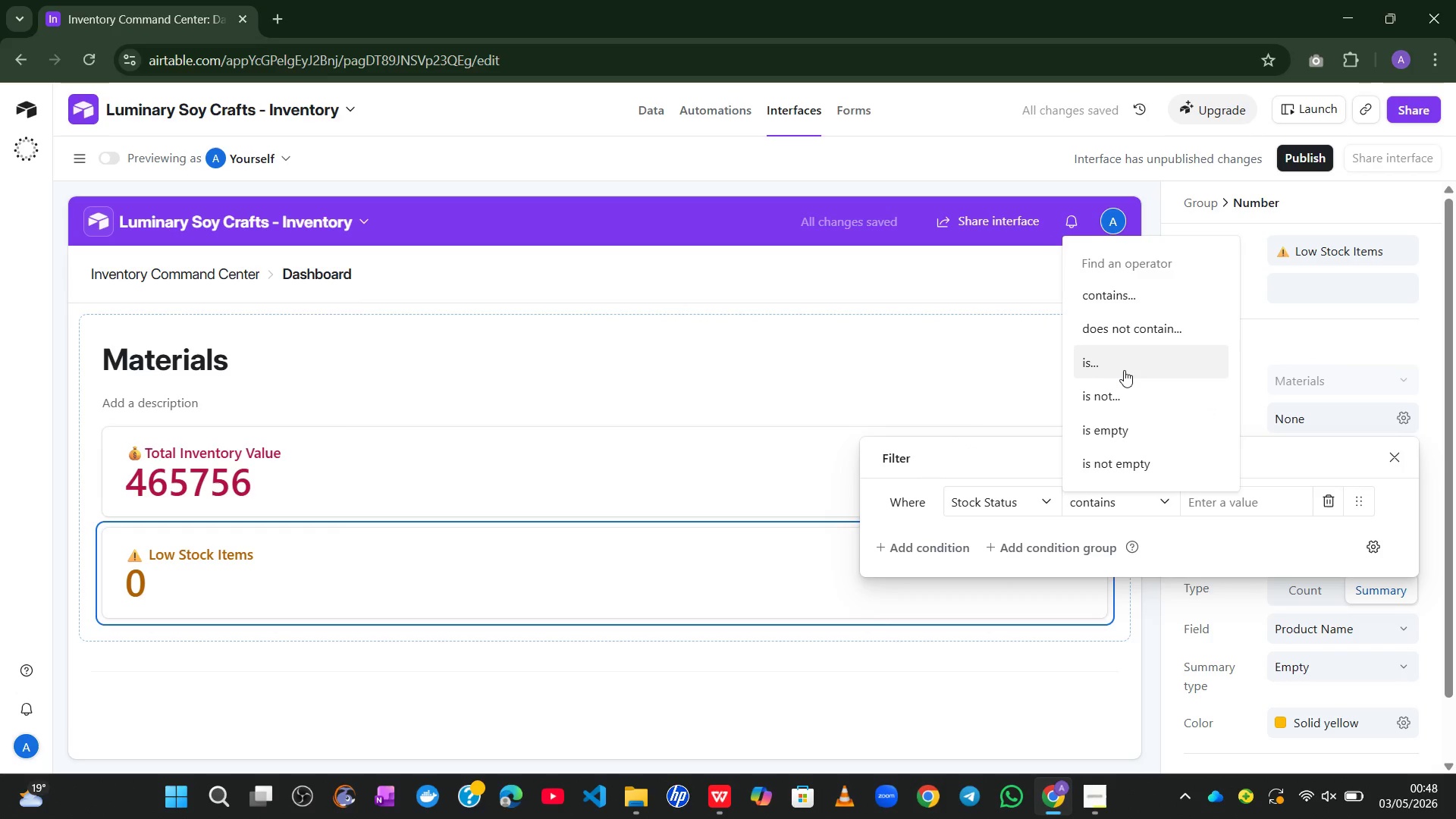 
left_click([1124, 370])
 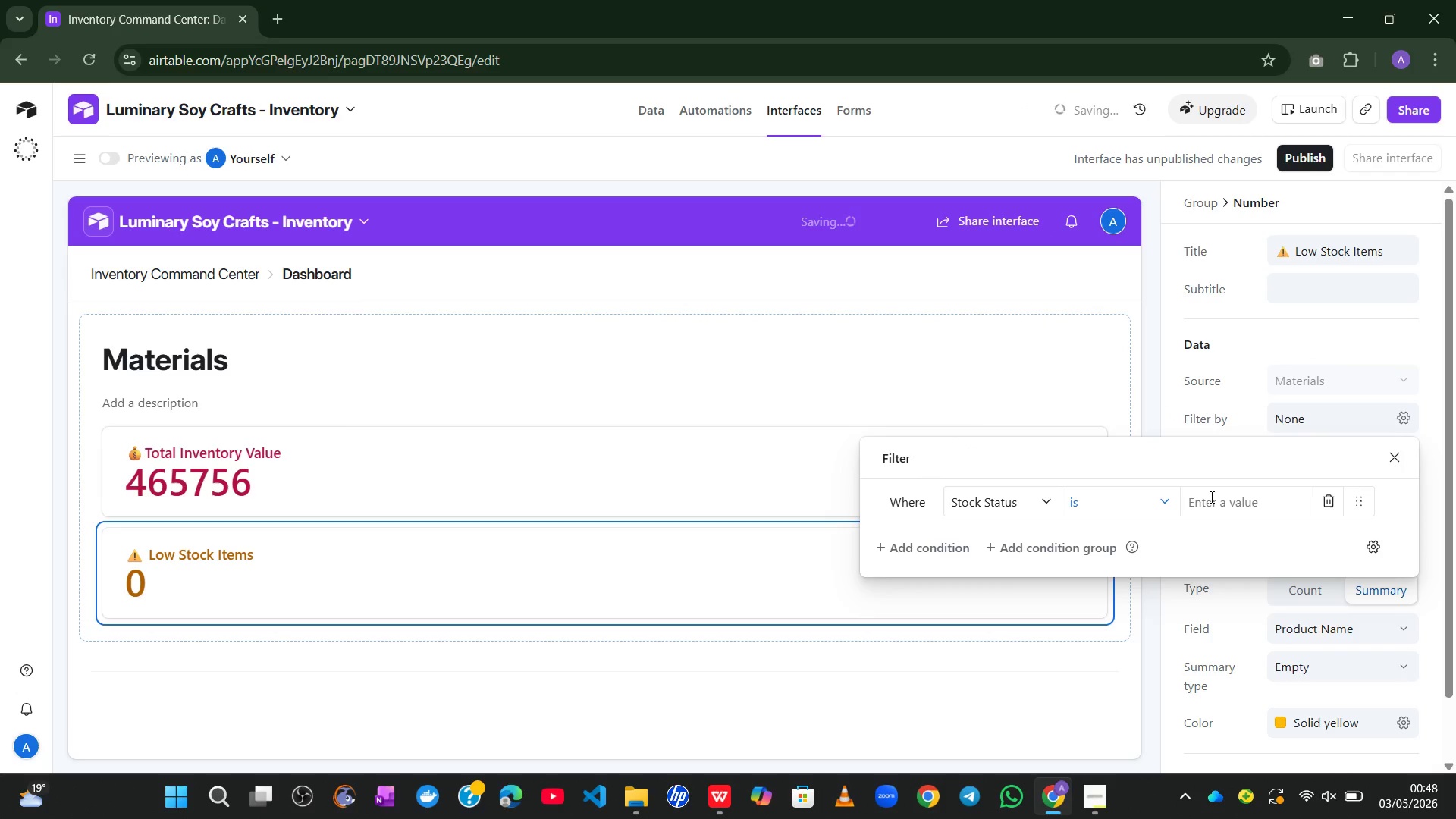 
left_click([1207, 506])
 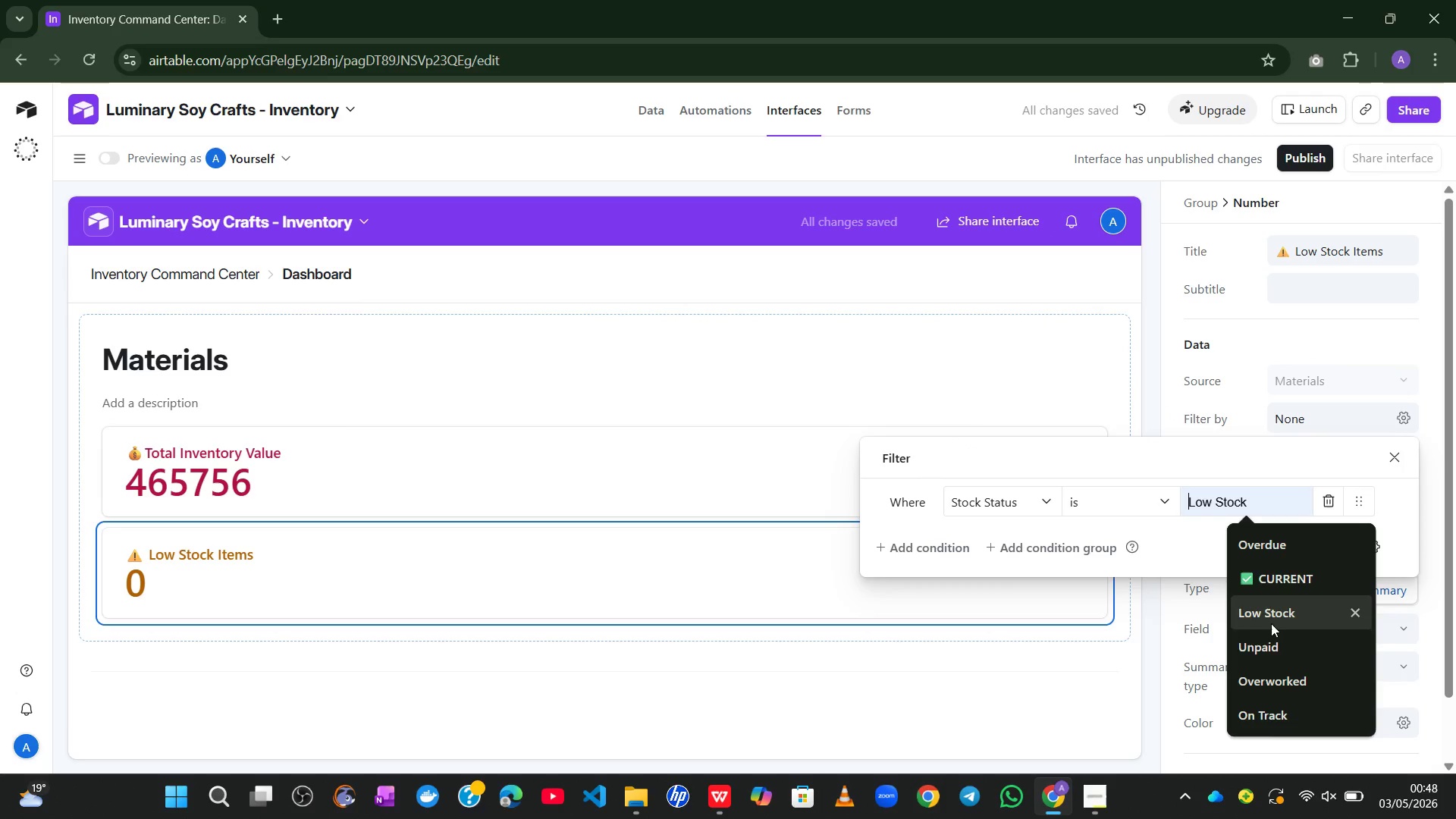 
left_click([1269, 624])
 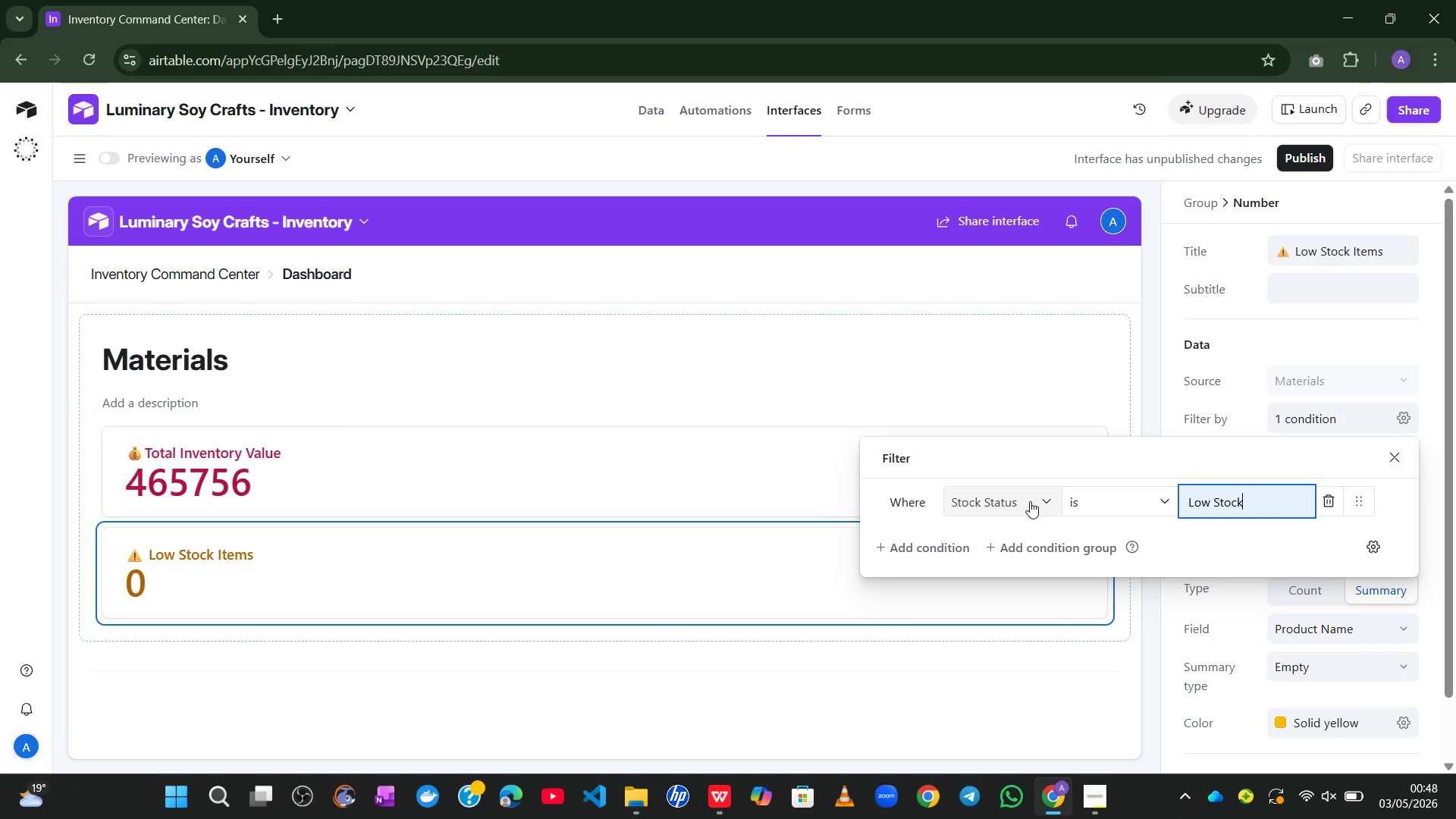 
wait(30.7)
 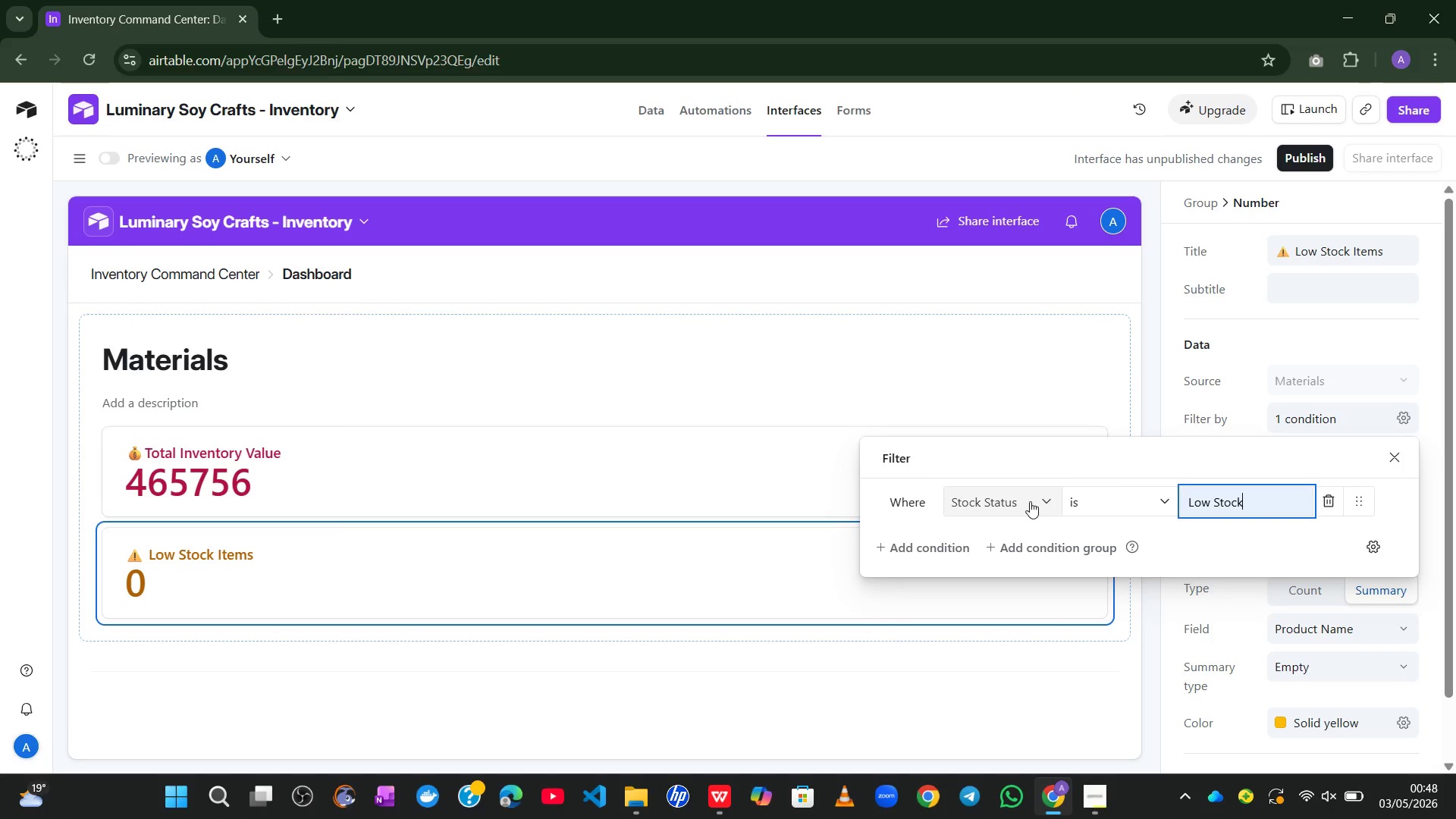 
left_click([648, 106])
 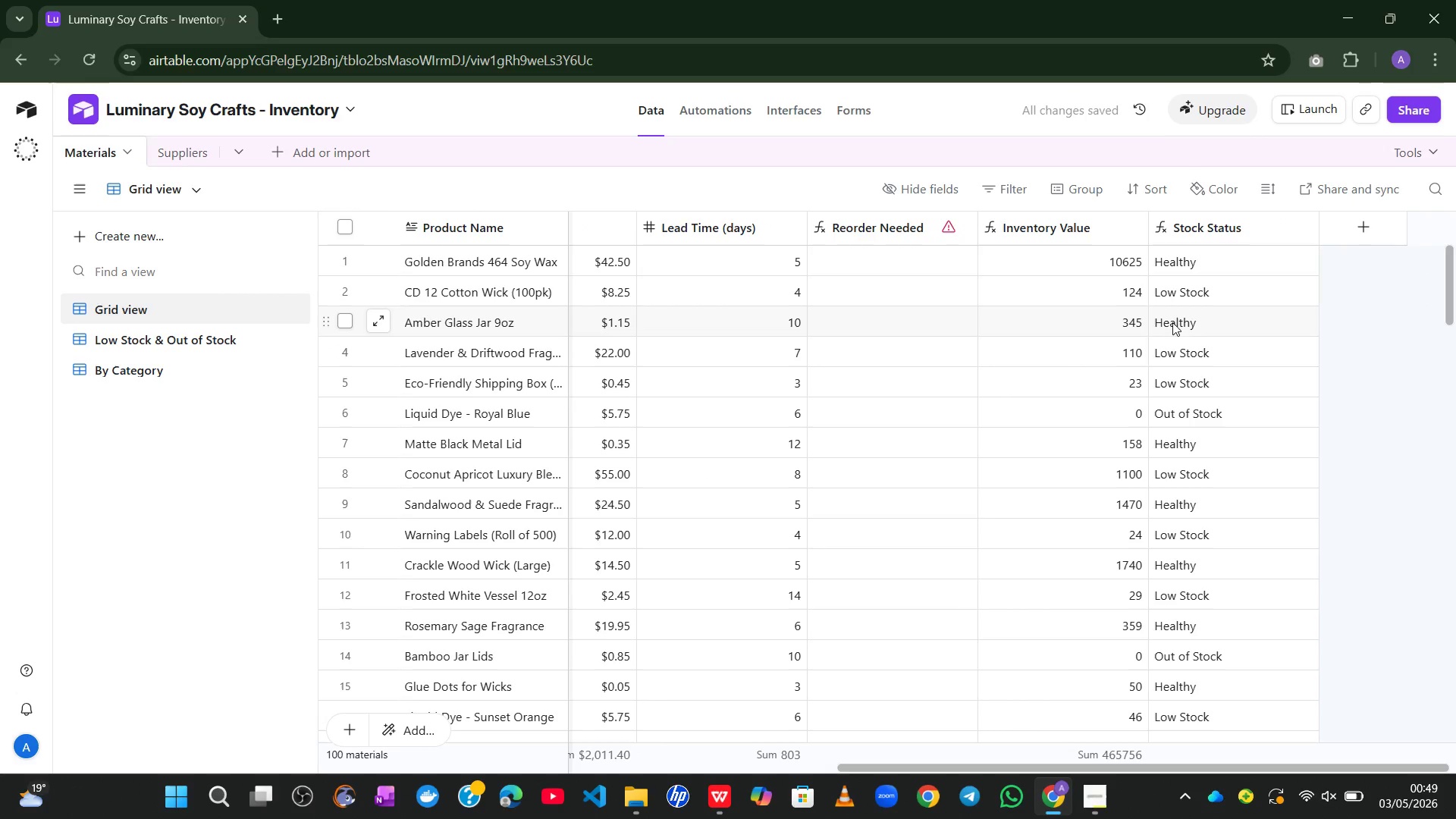 
wait(9.12)
 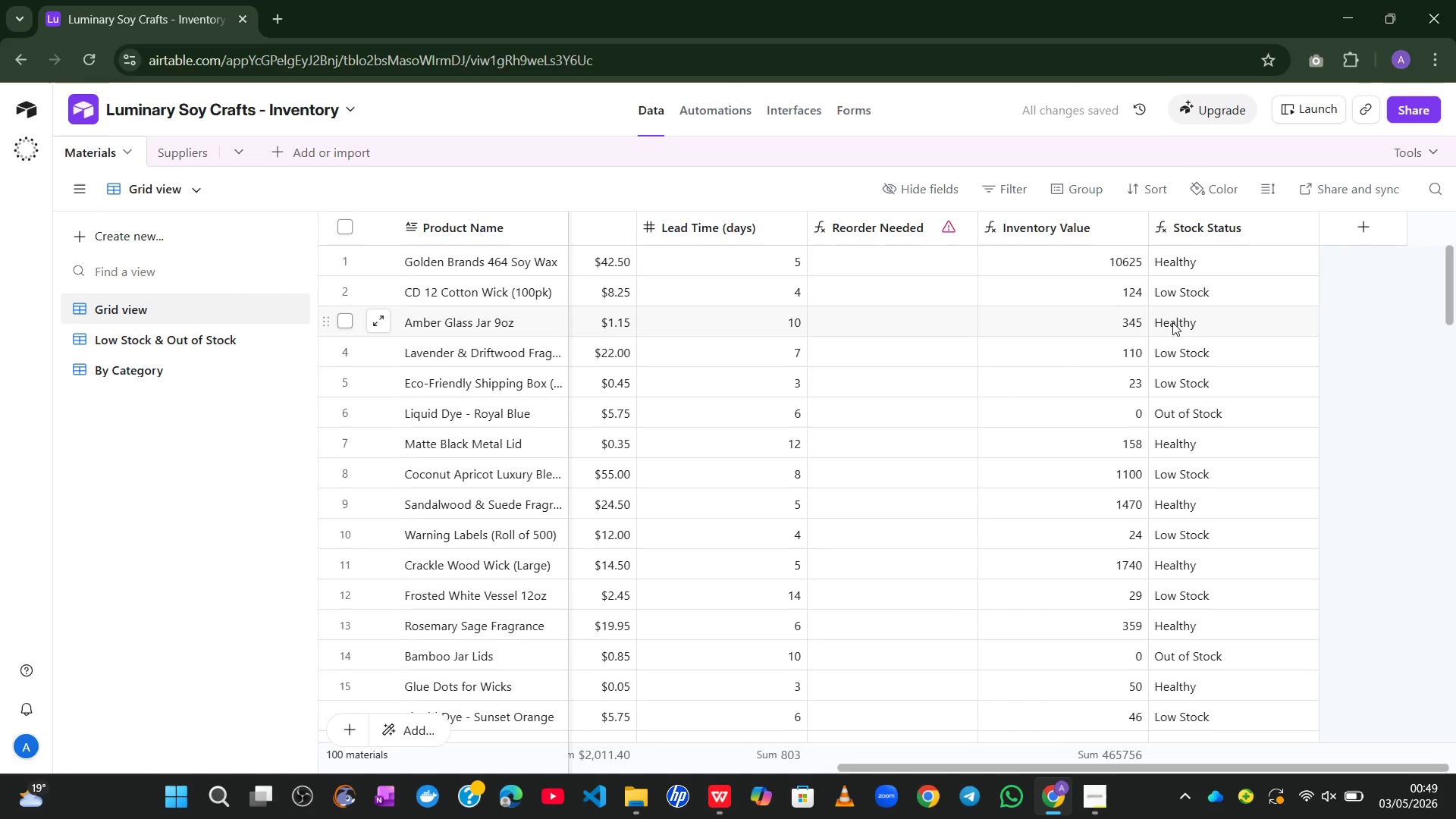 
double_click([1196, 226])
 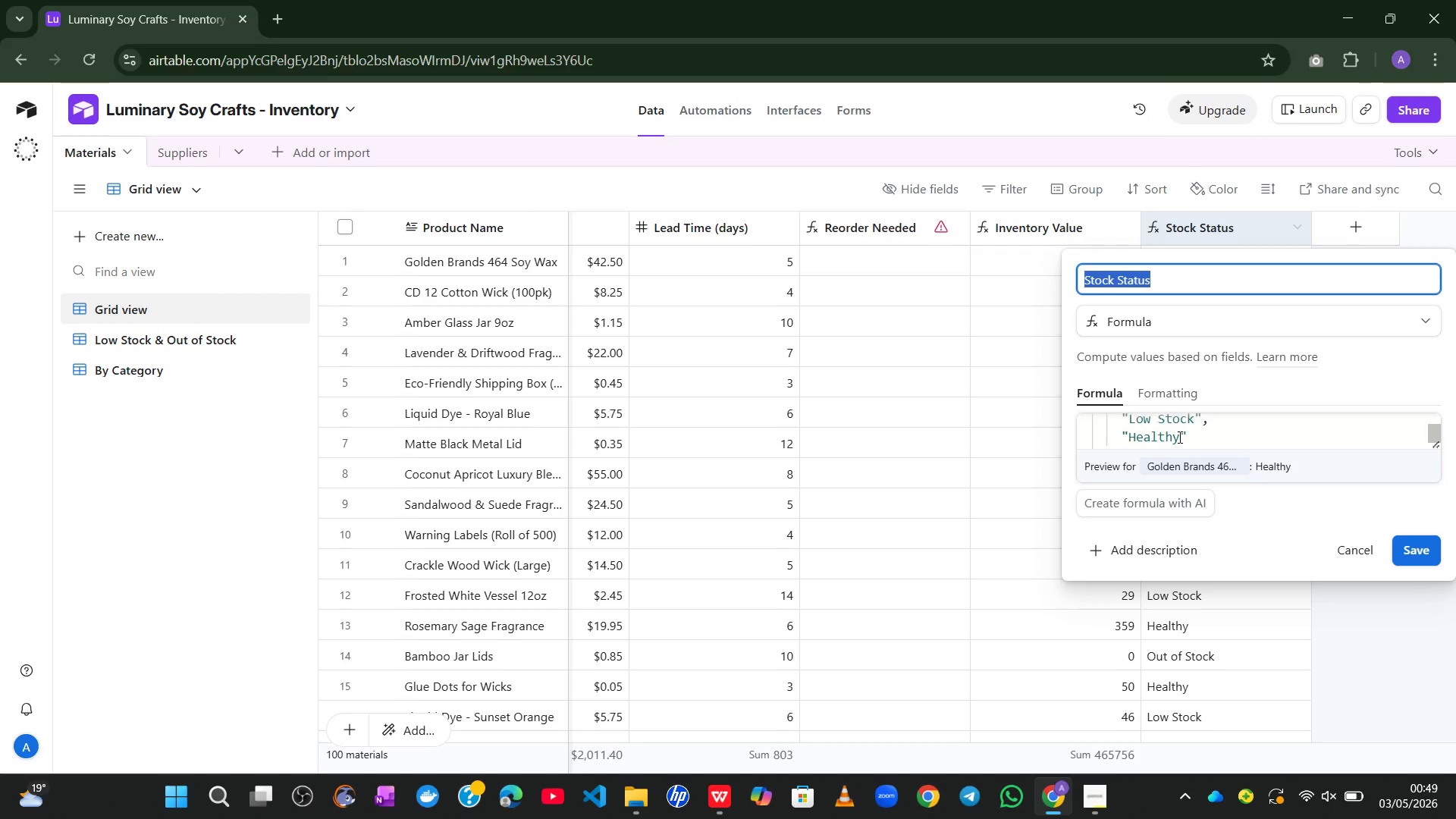 
wait(5.75)
 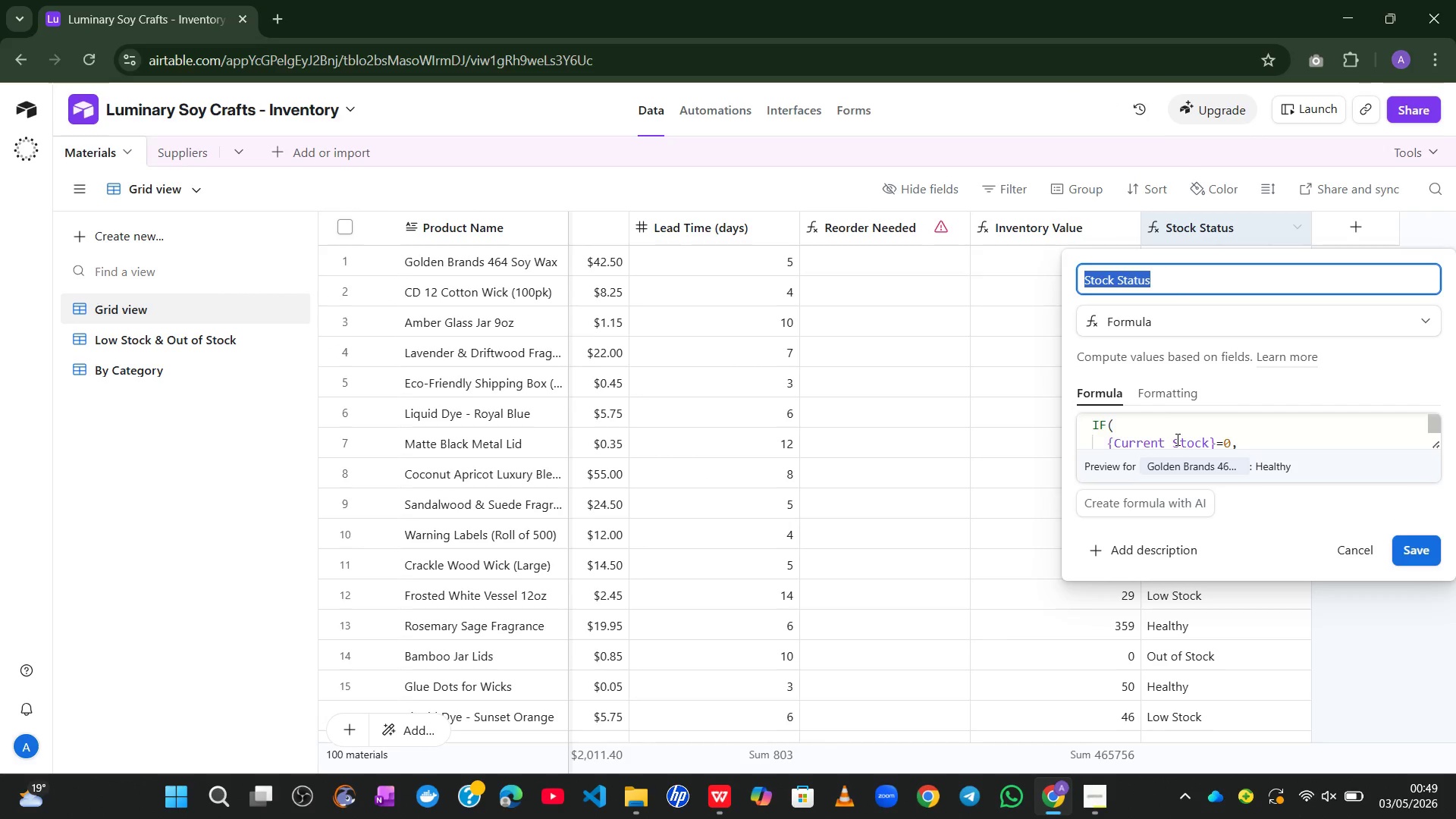 
left_click_drag(start_coordinate=[1194, 428], to_coordinate=[1131, 428])
 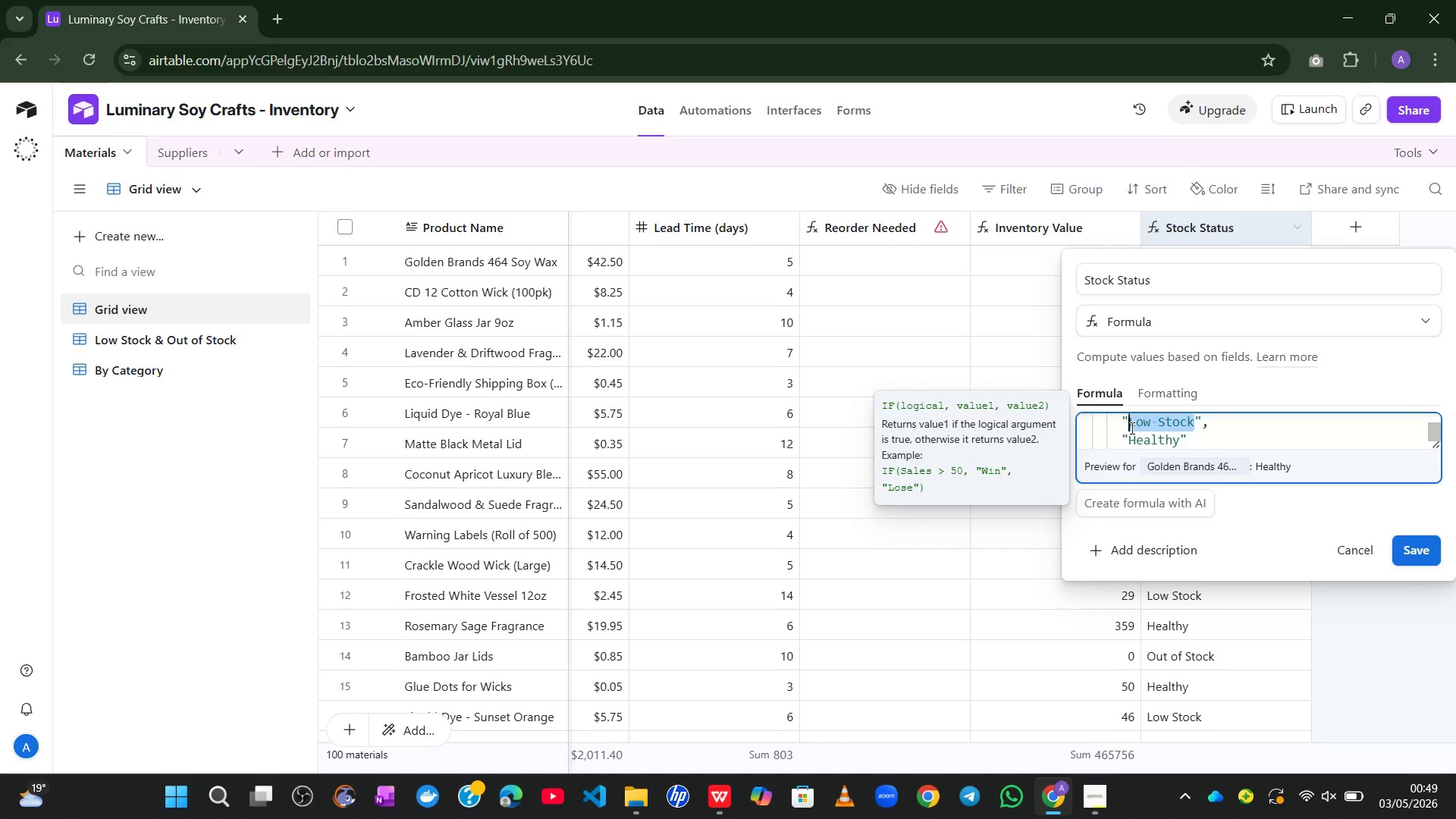 
hold_key(key=C, duration=0.33)
 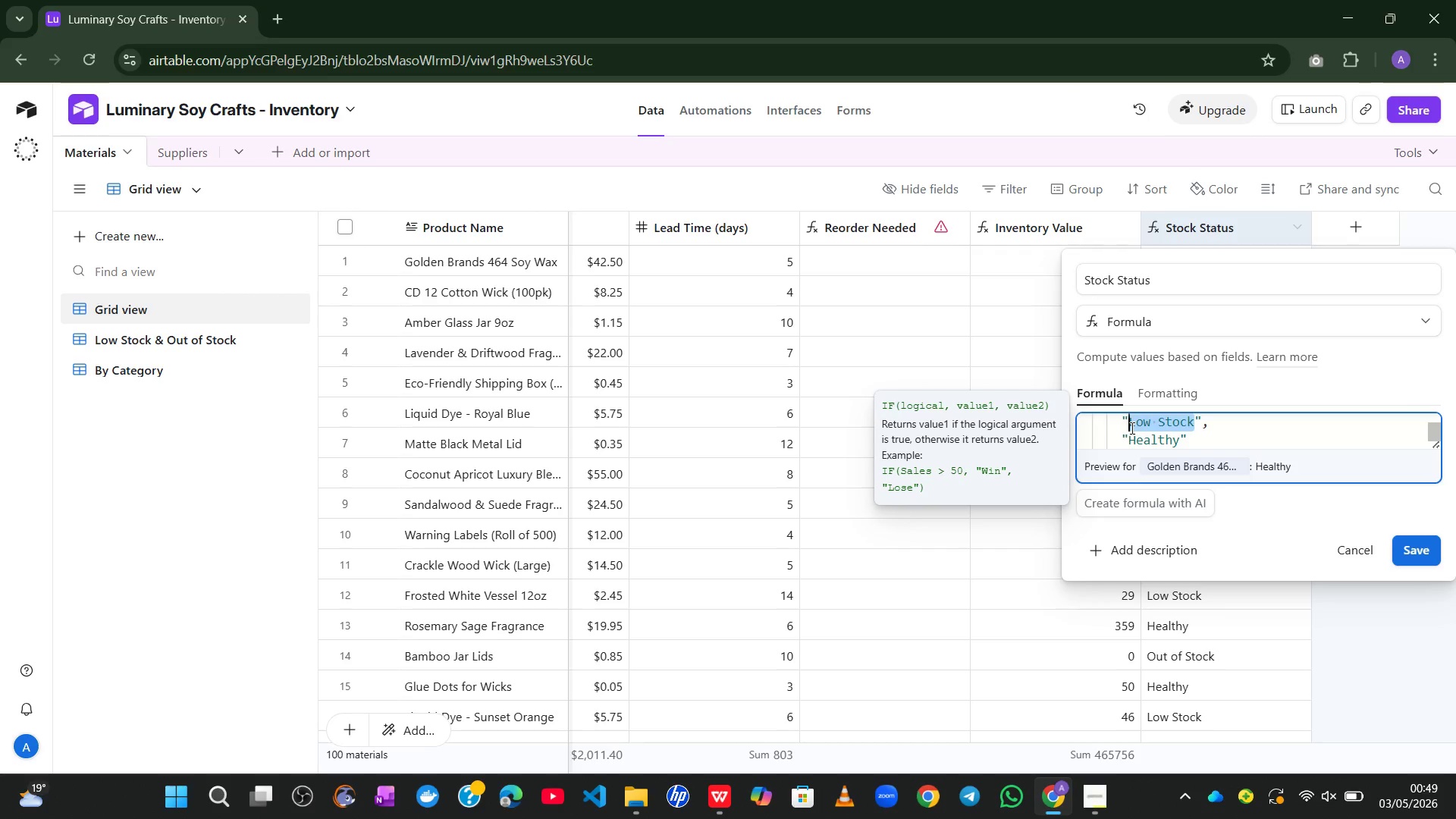 
key(Control+C)
 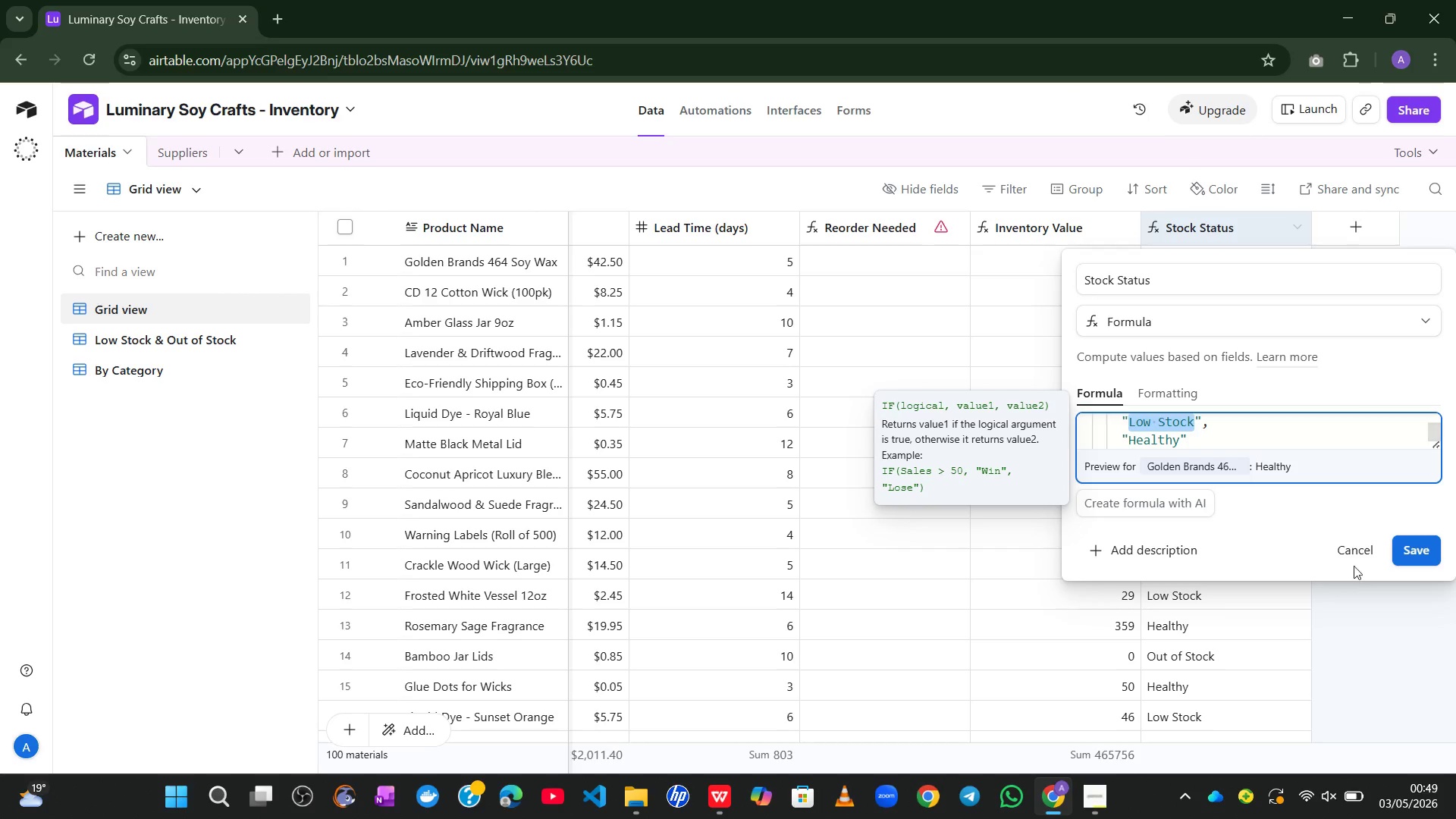 
left_click([1357, 550])
 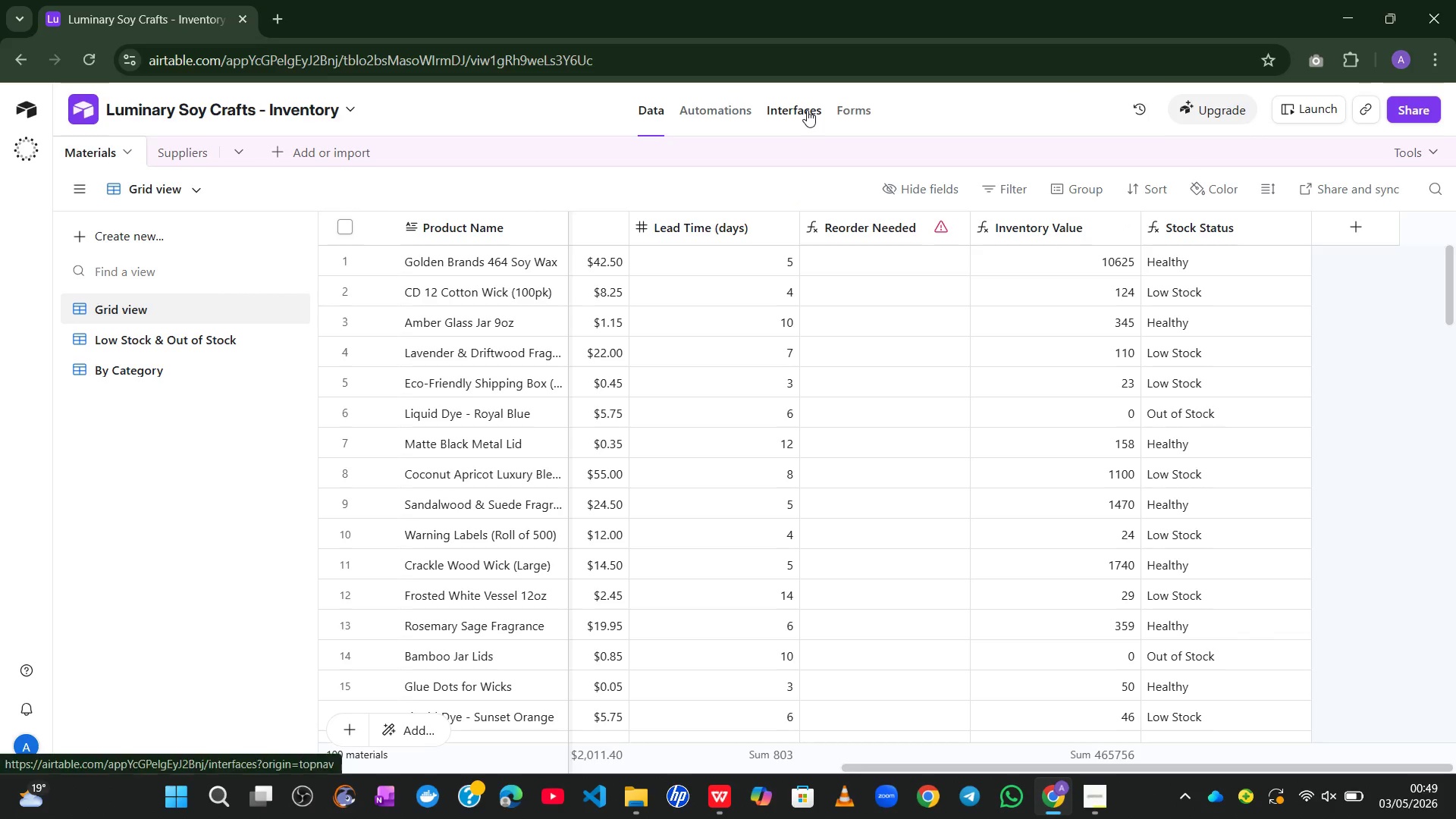 
left_click([799, 108])
 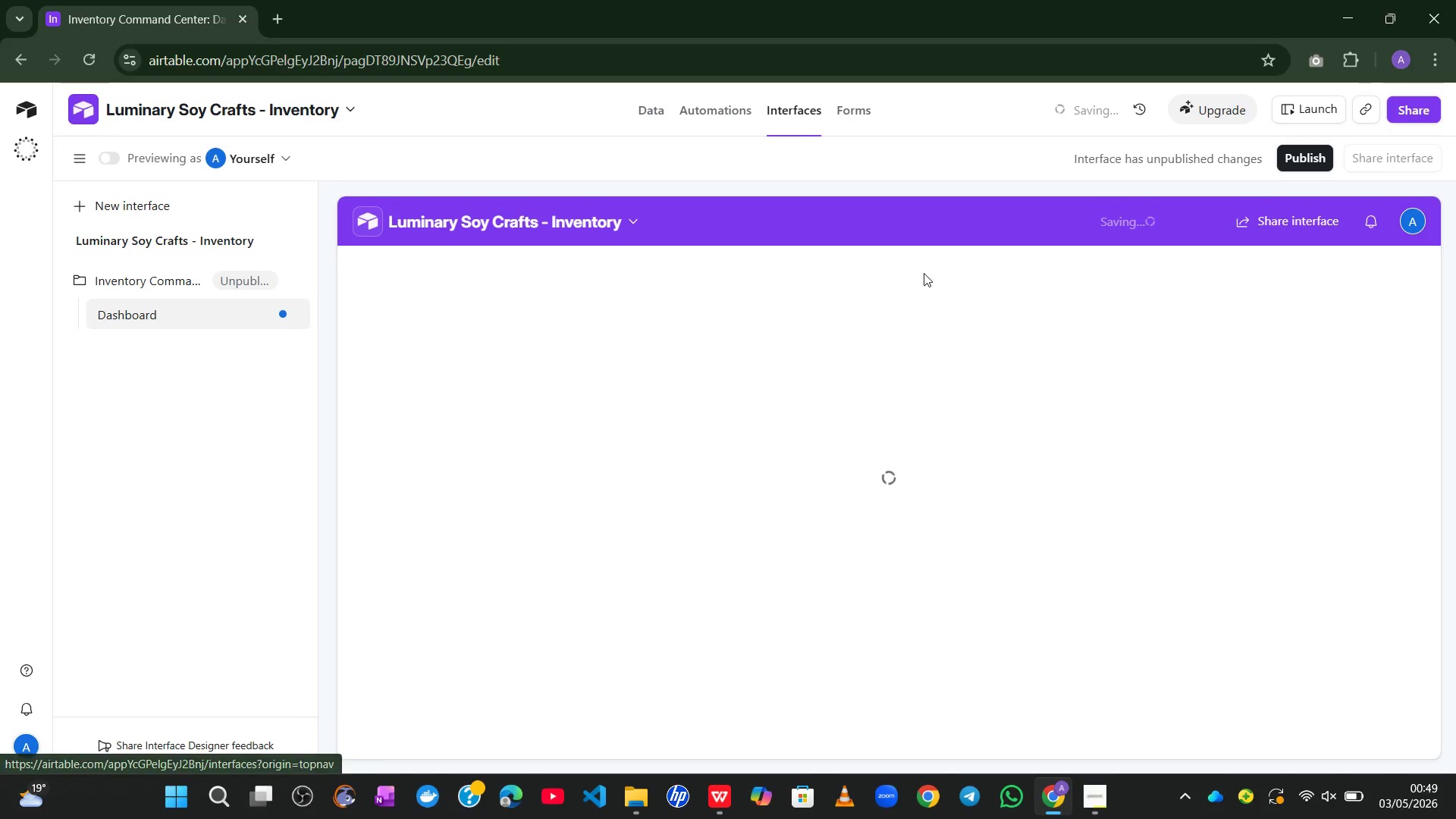 
mouse_move([921, 411])
 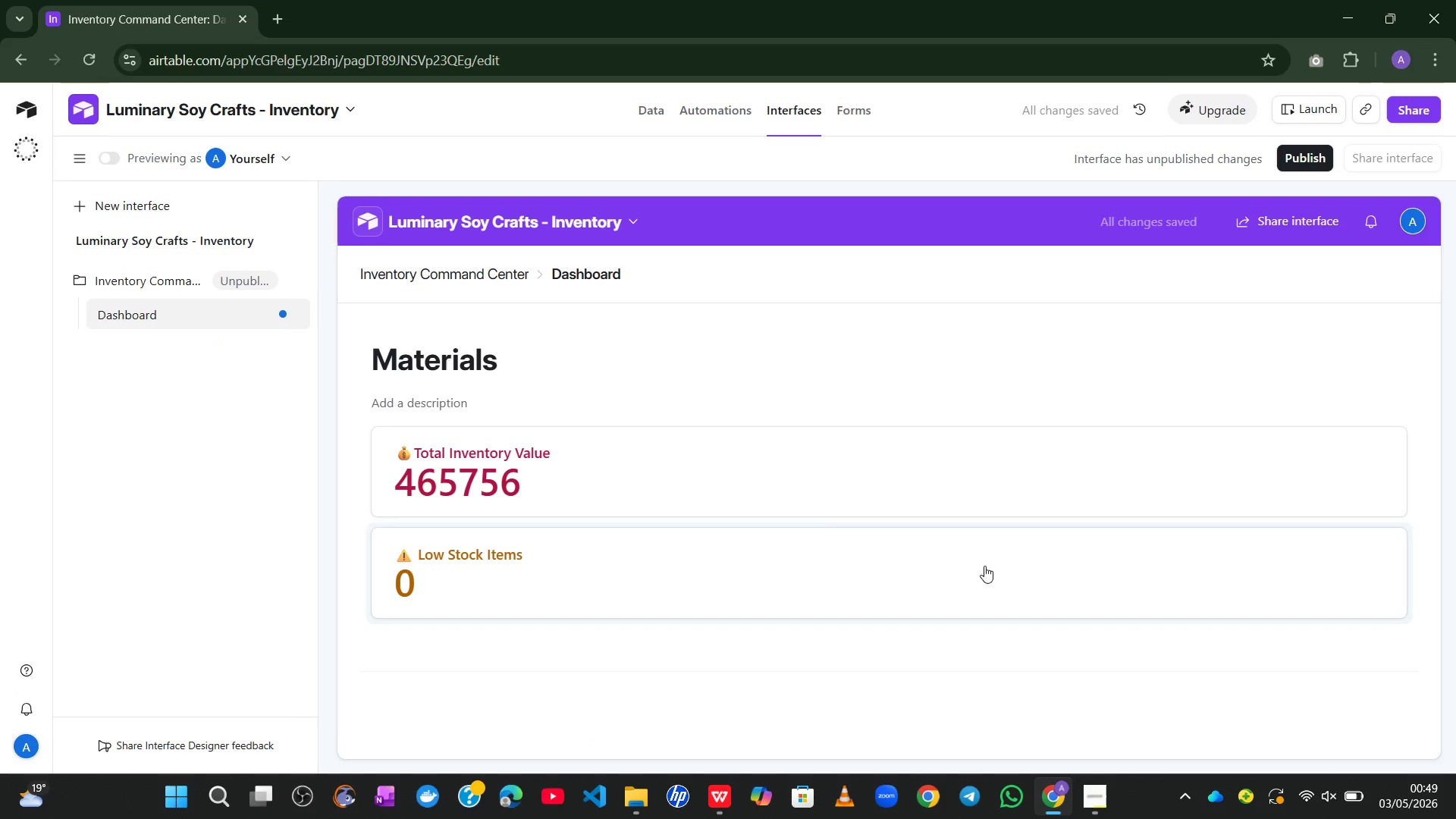 
left_click([984, 566])
 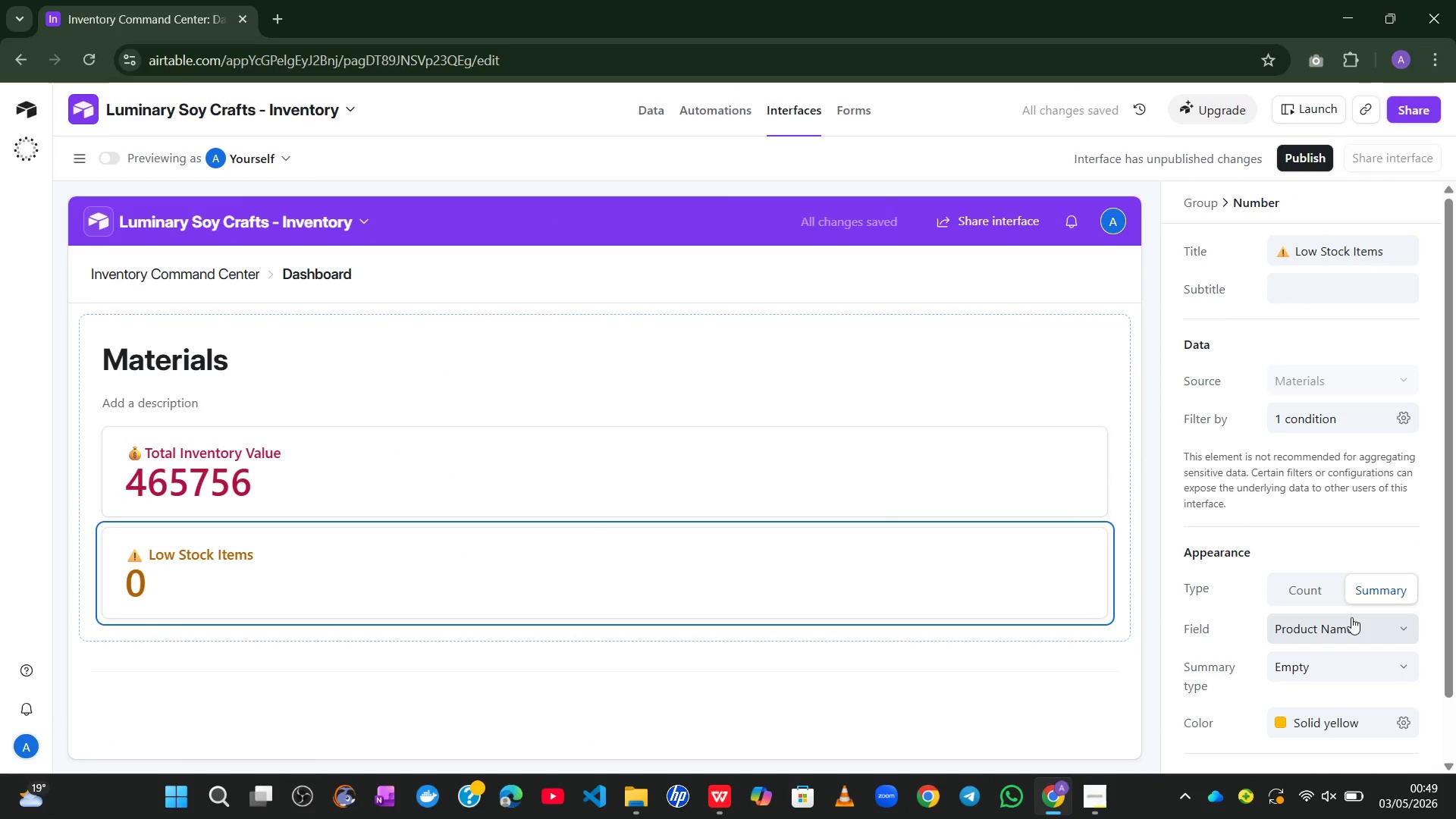 
wait(8.55)
 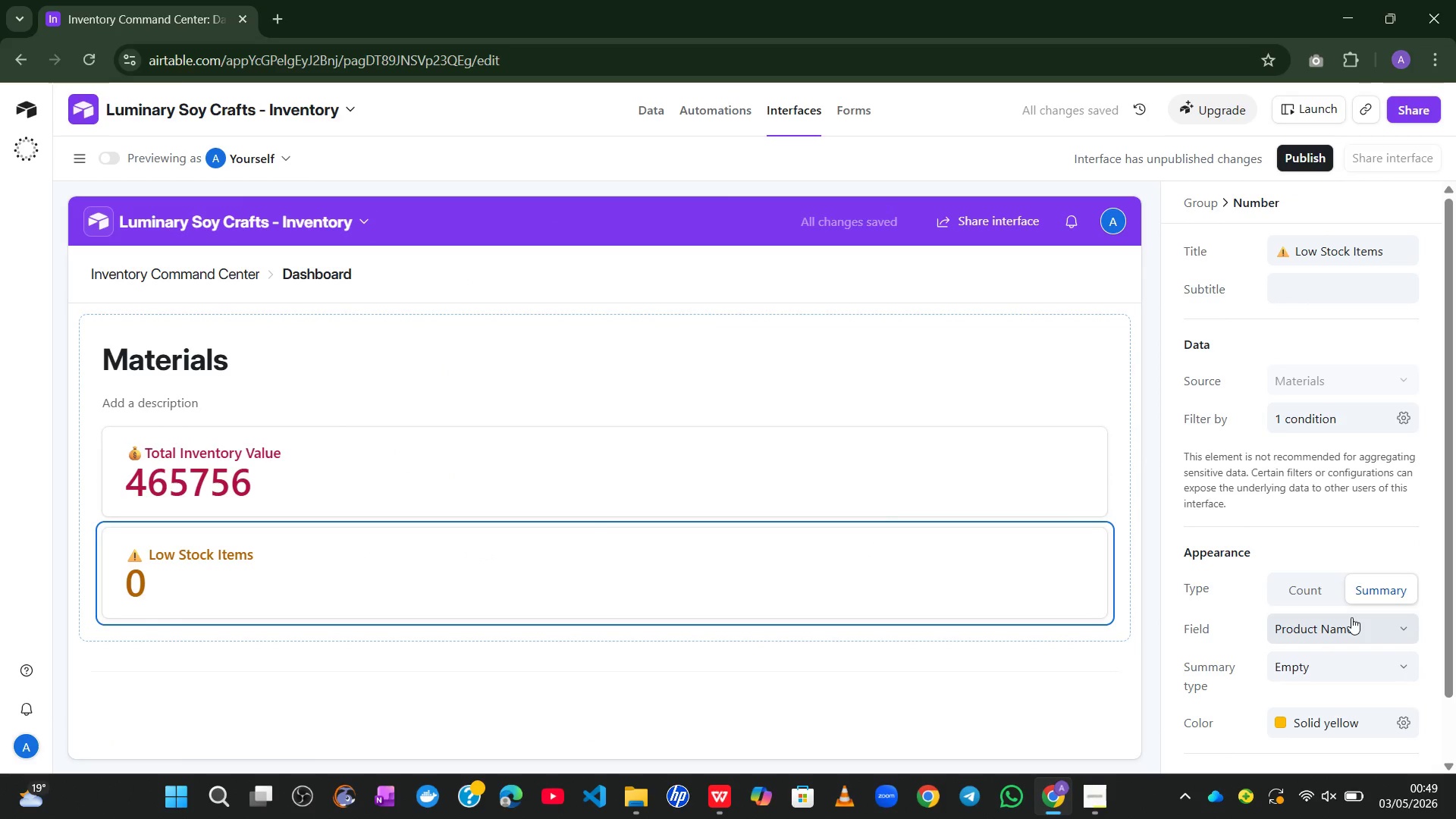 
left_click([1396, 601])
 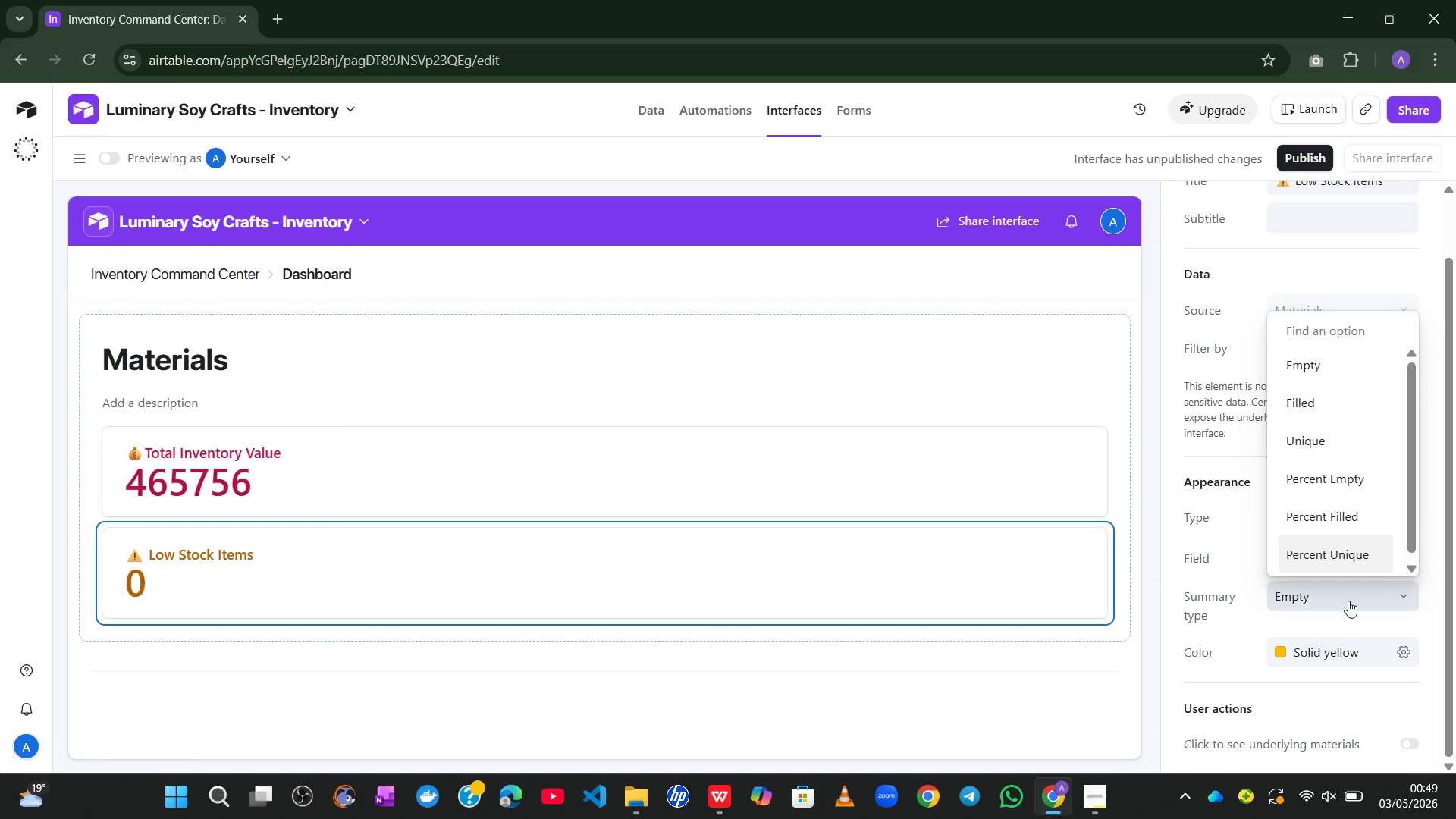 
left_click([1250, 620])
 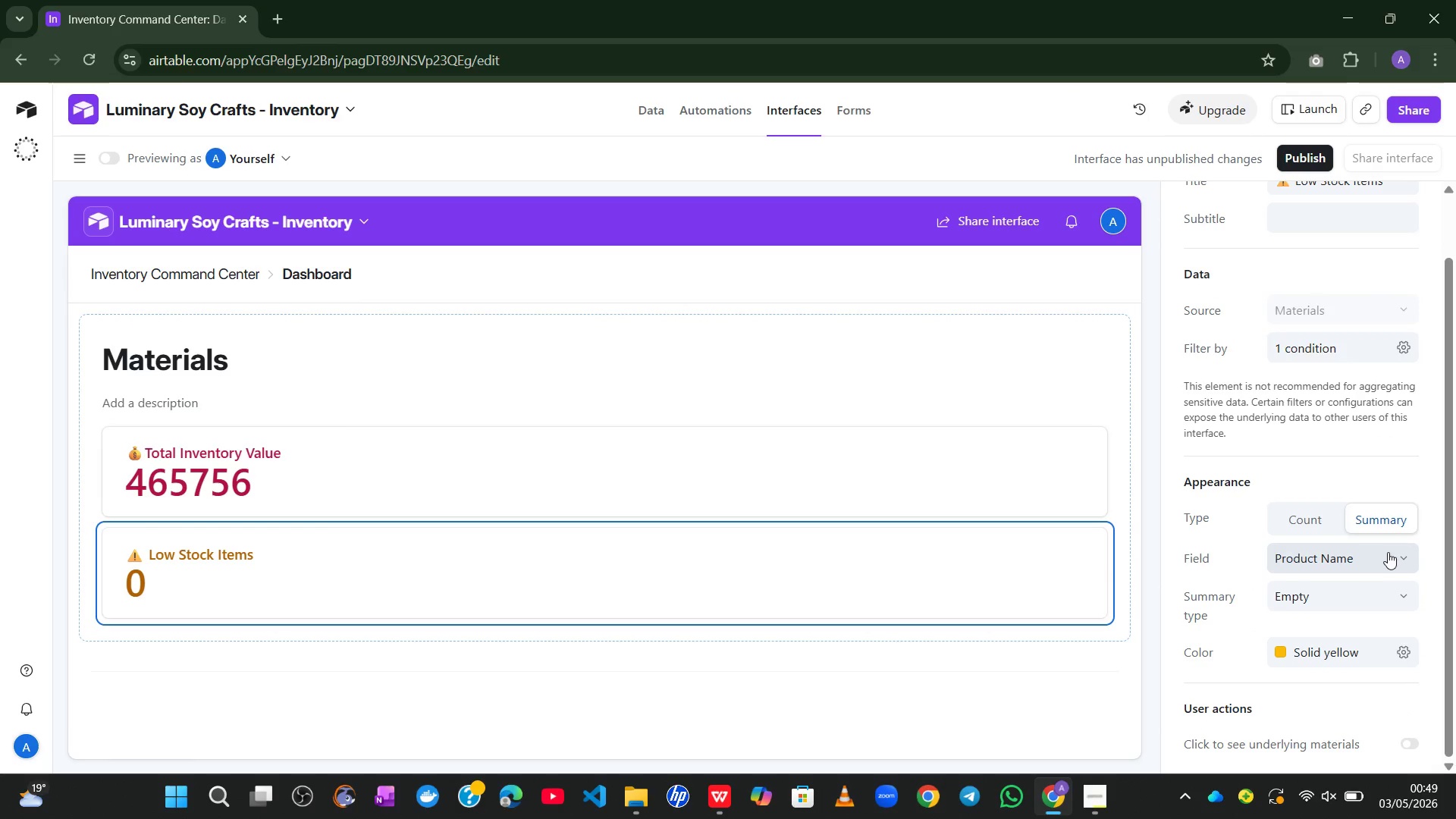 
left_click([1388, 551])
 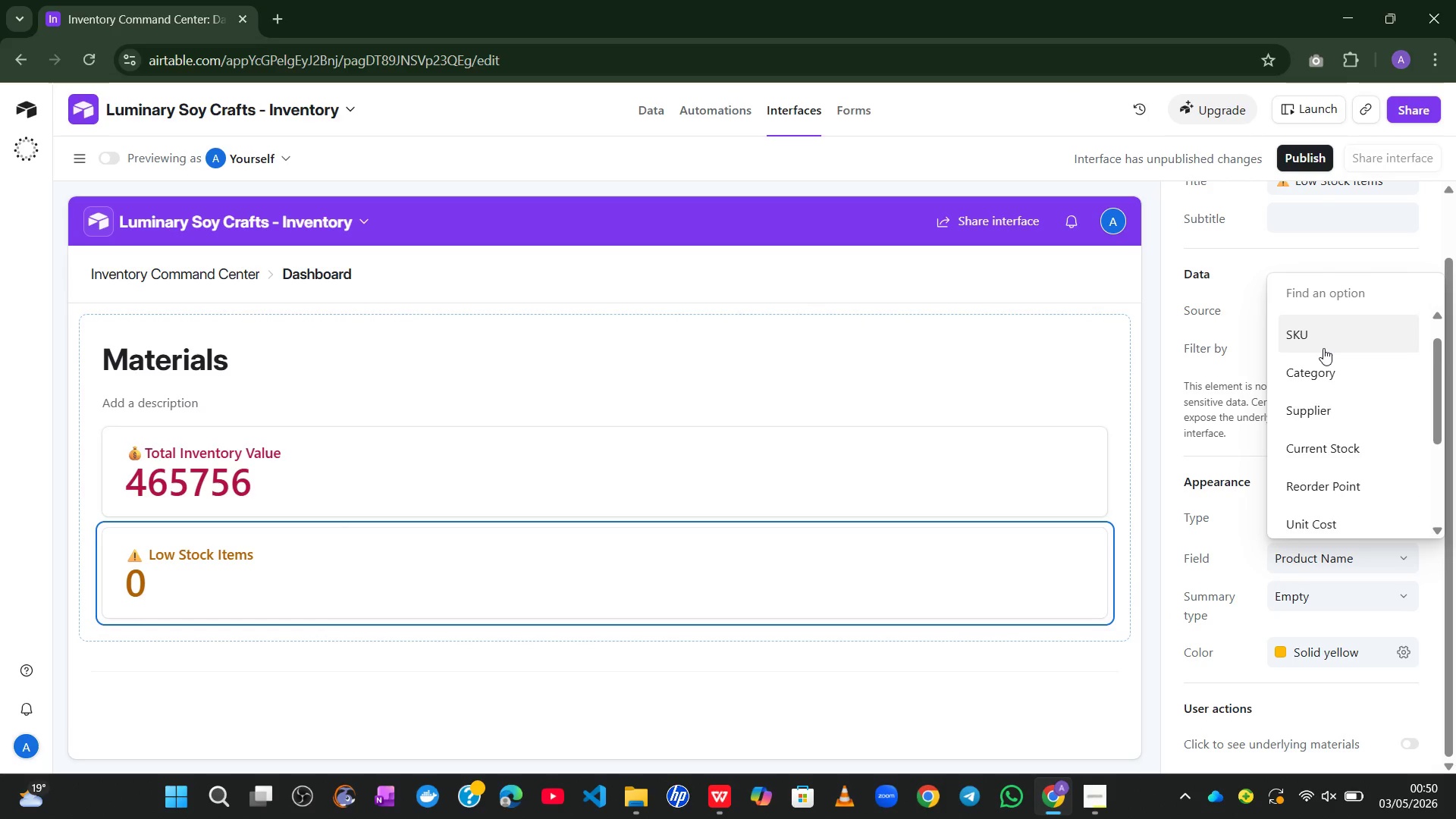 
wait(26.39)
 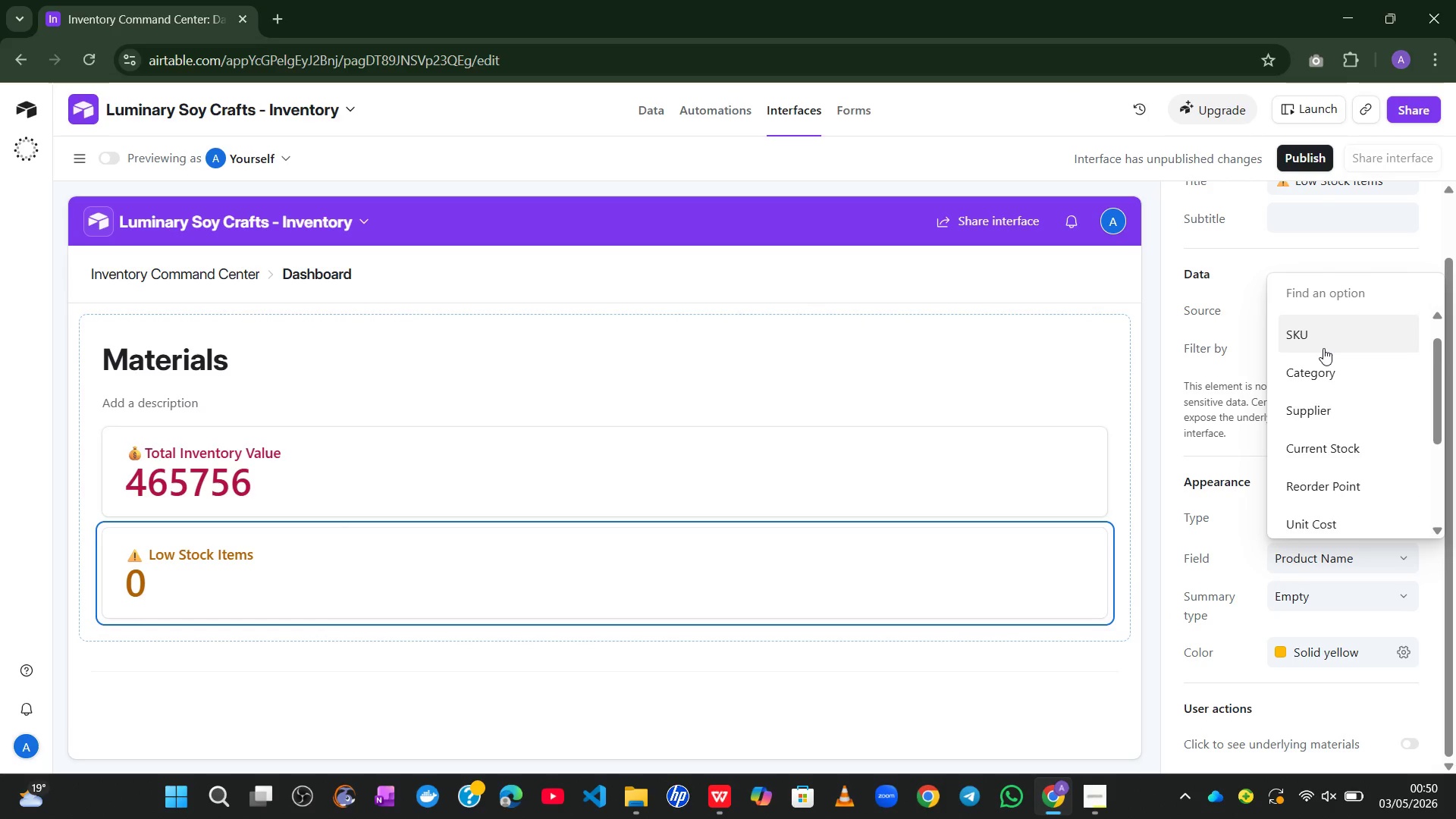 
left_click([1310, 369])
 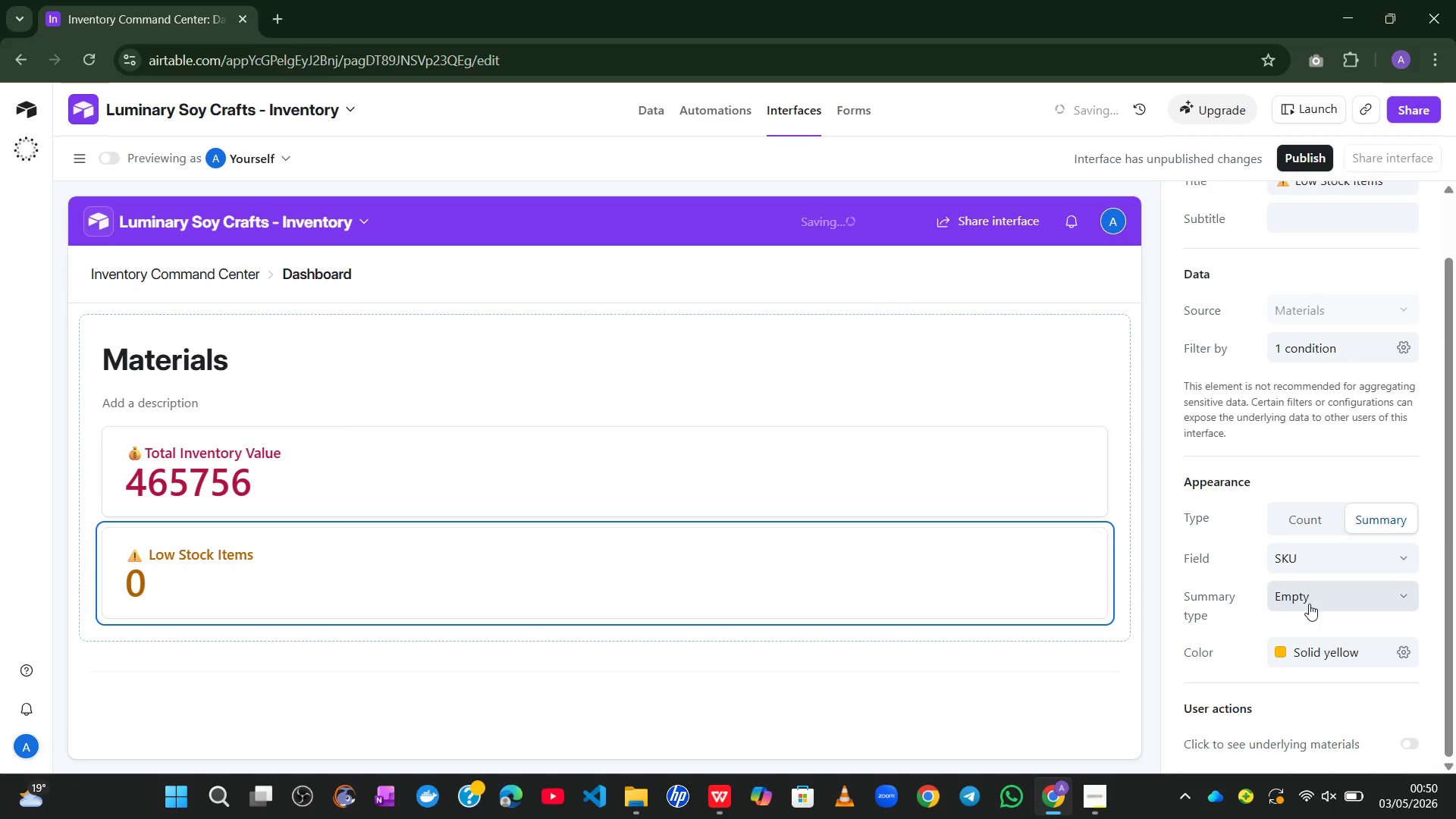 
left_click([1354, 587])
 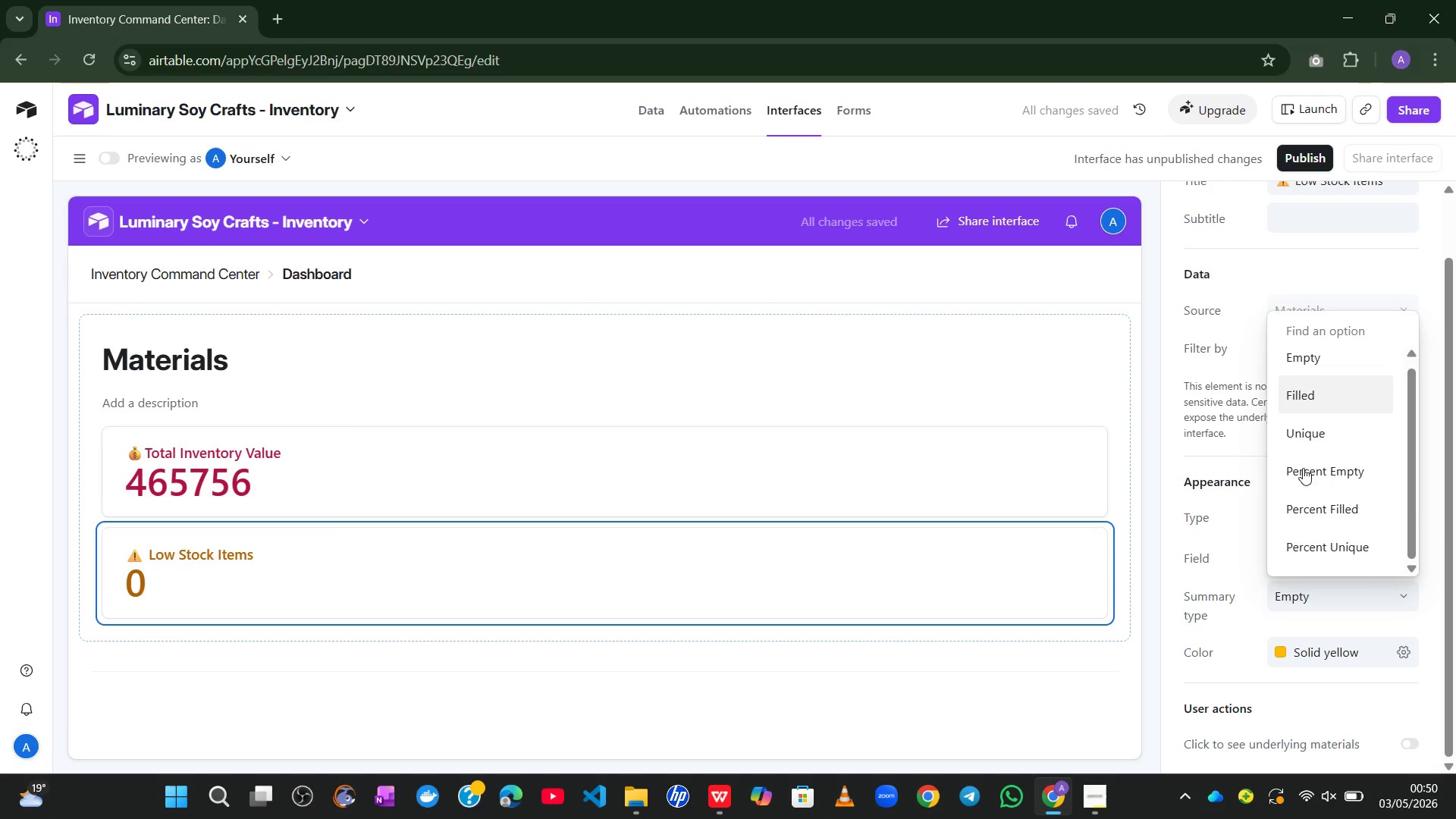 
left_click([1248, 541])
 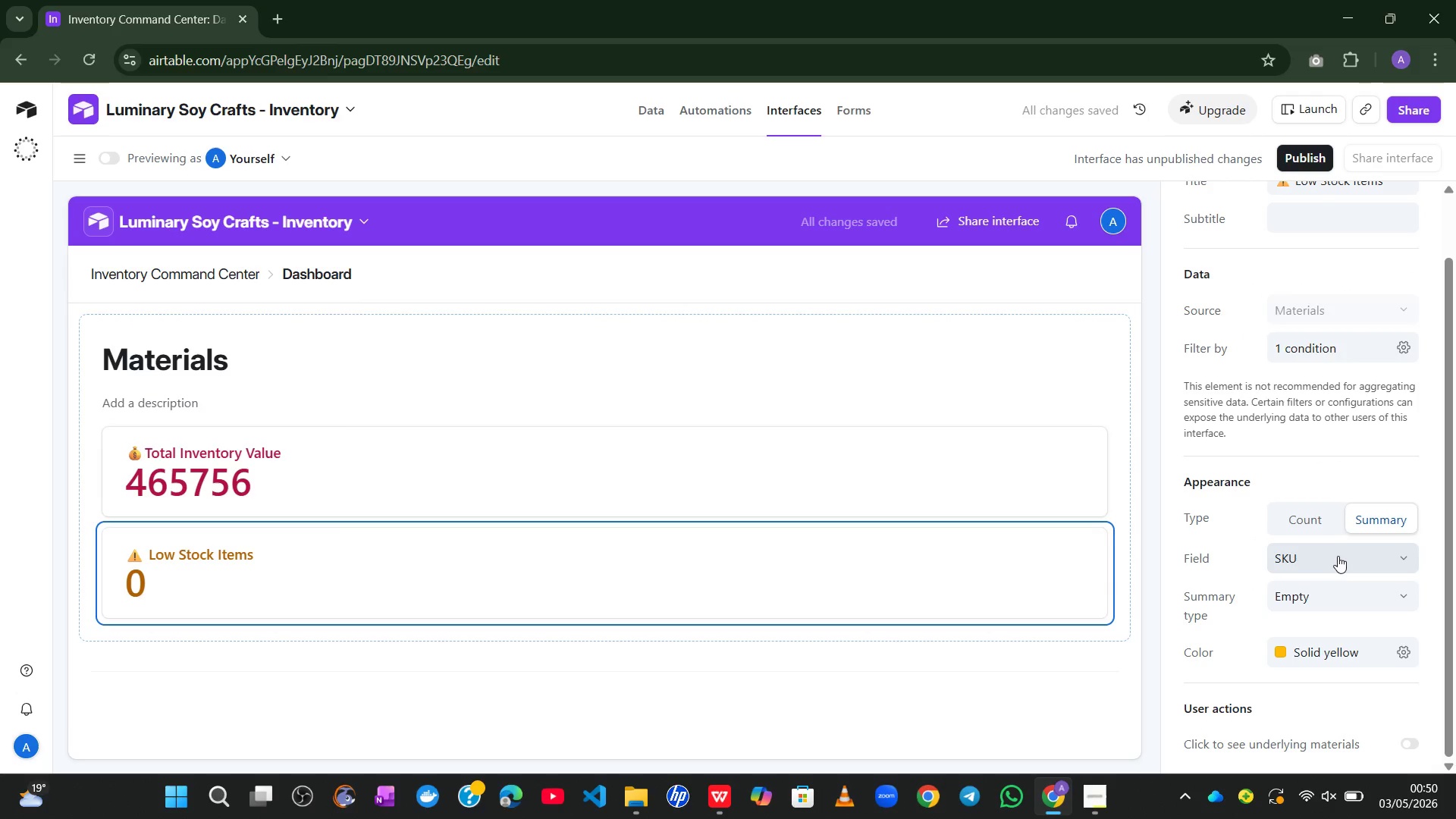 
left_click([1338, 556])
 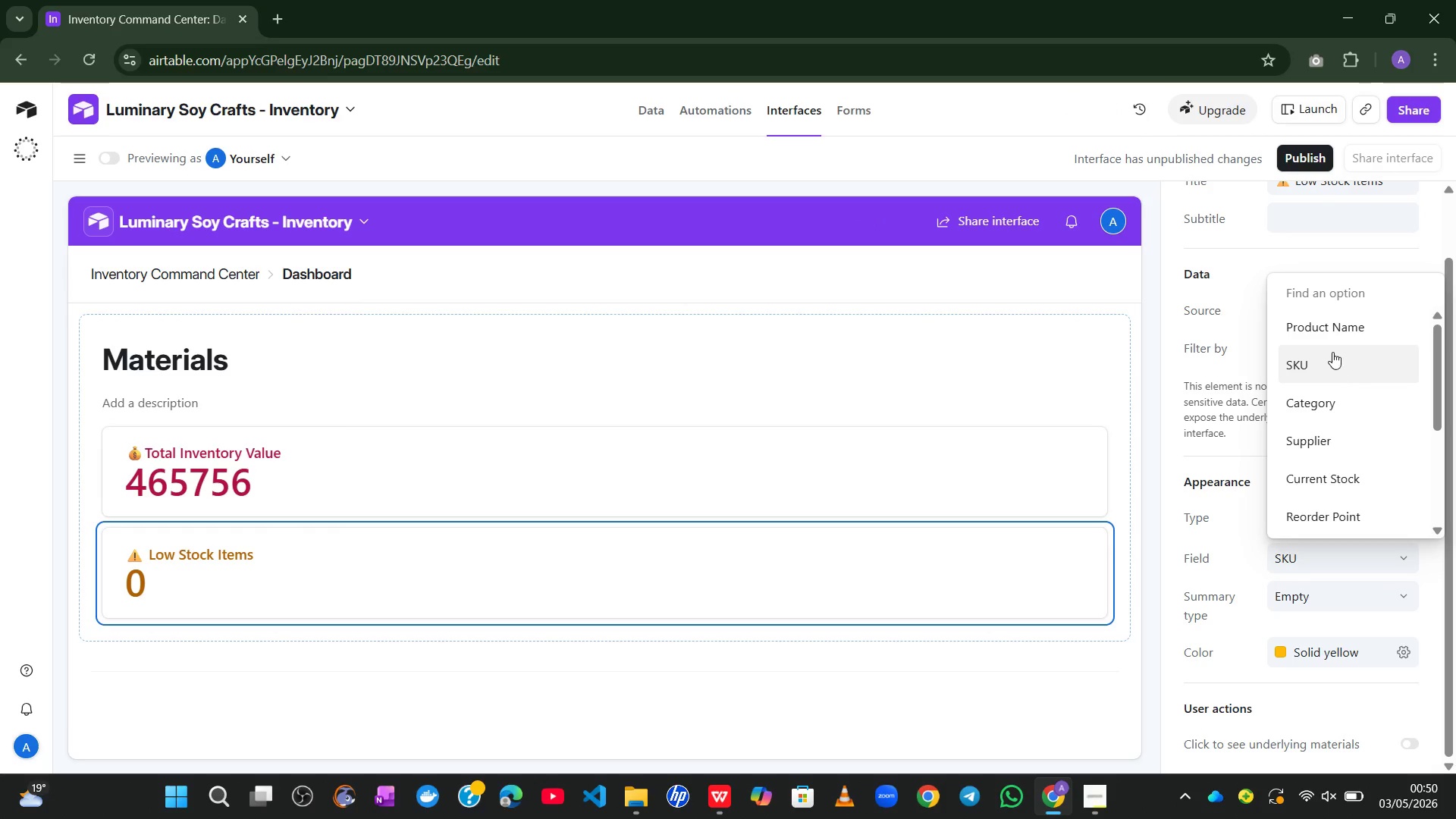 
left_click([1328, 331])
 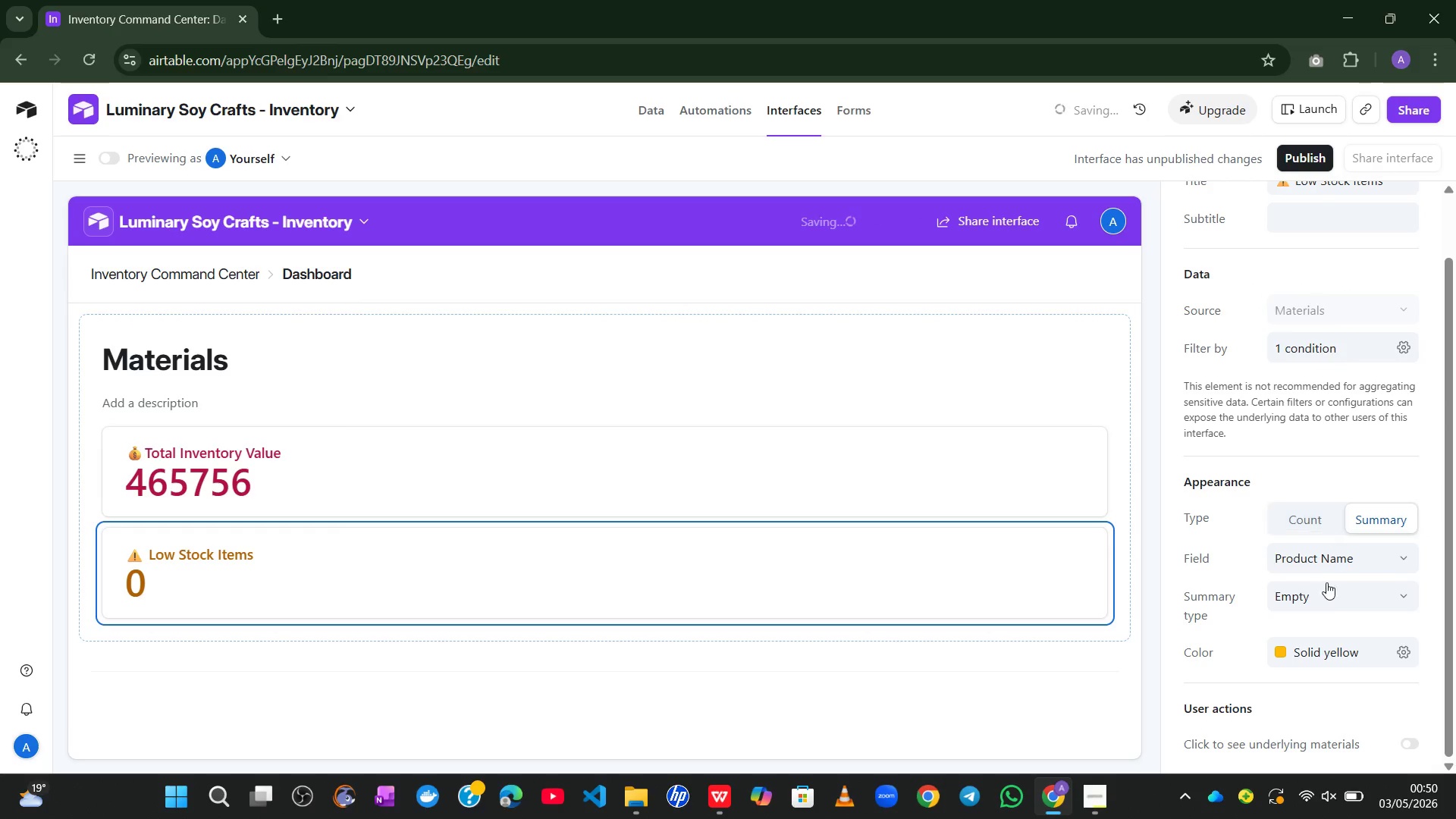 
left_click([1328, 593])
 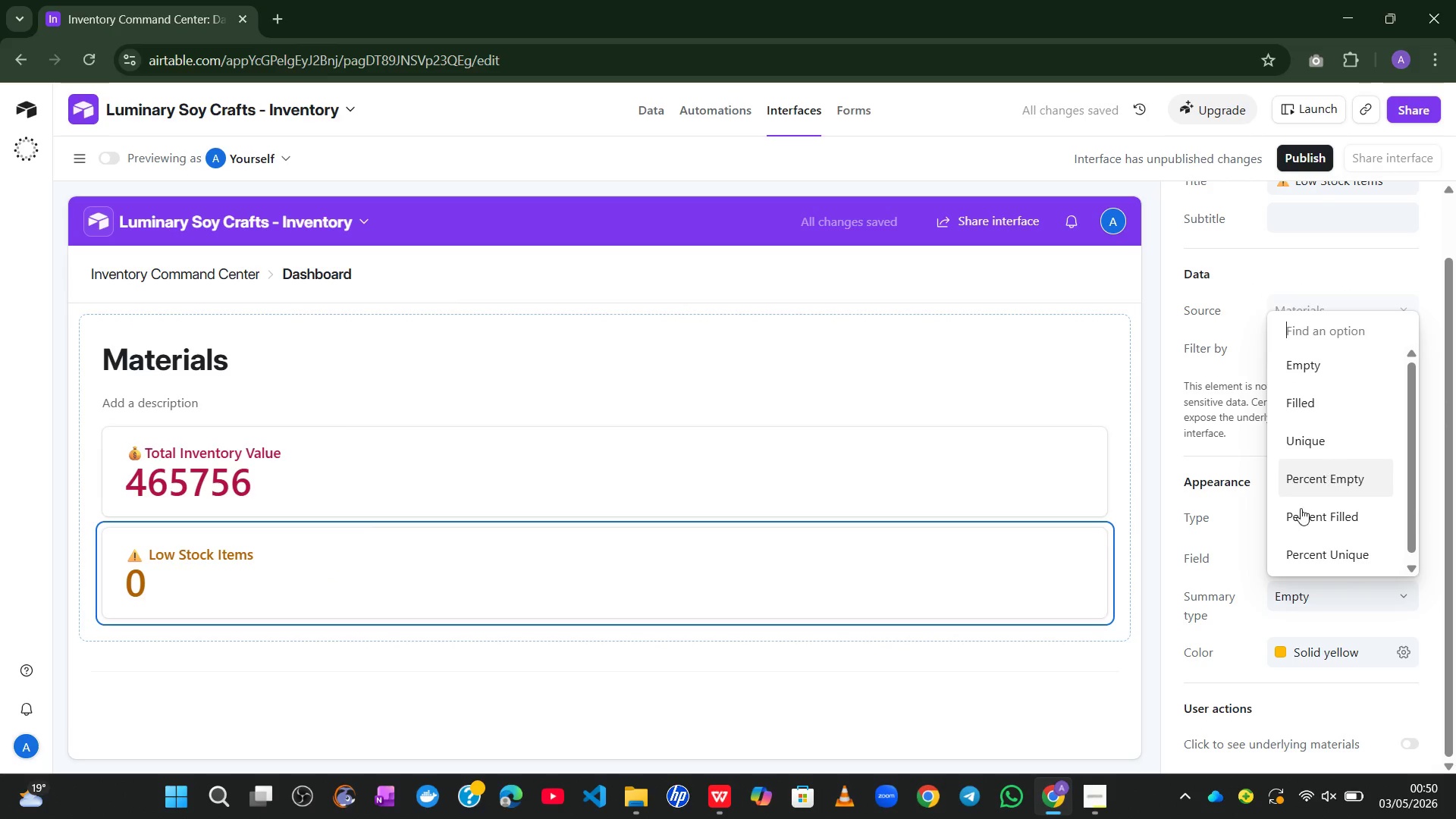 
left_click([1259, 583])
 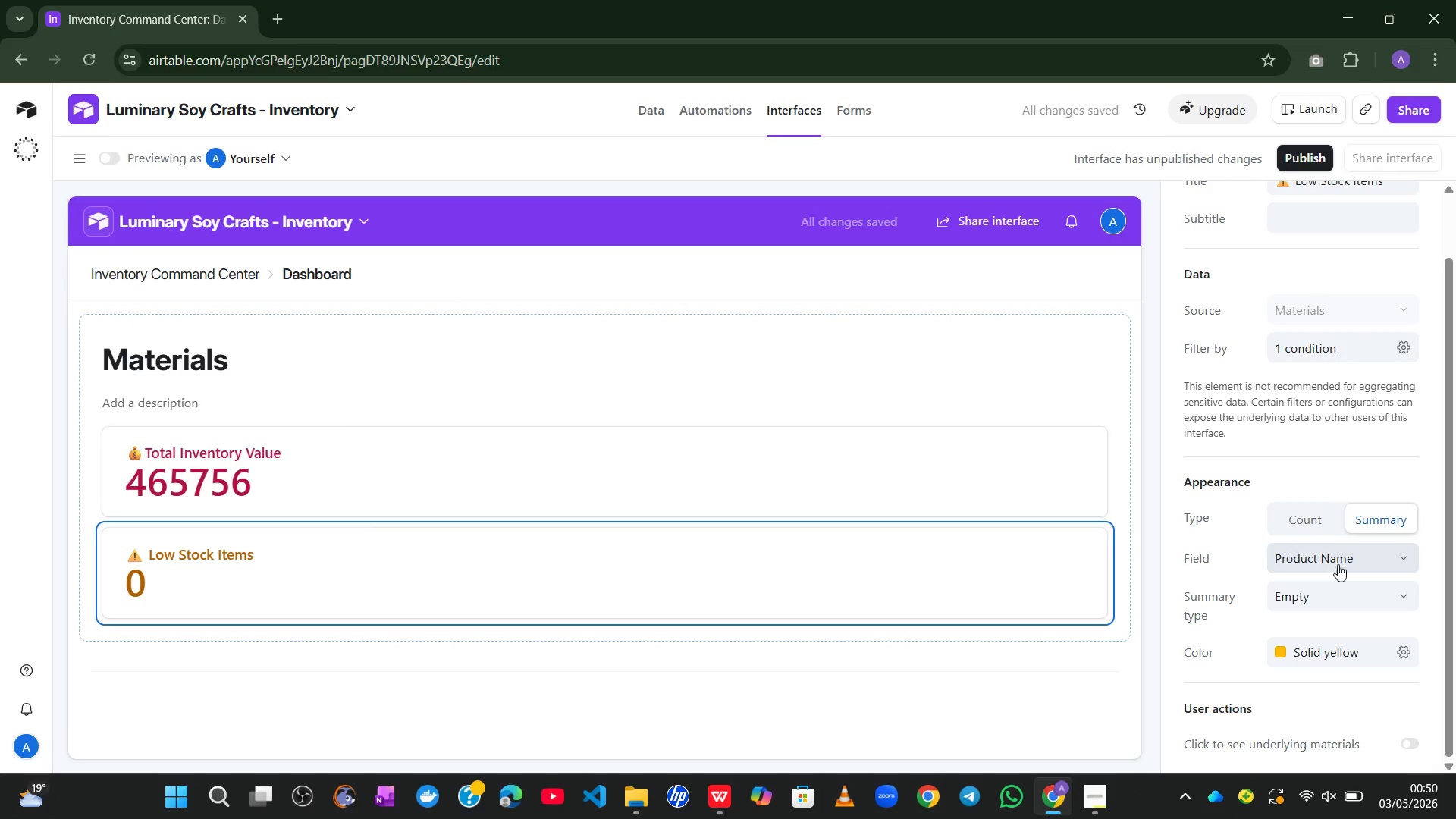 
left_click([1342, 562])
 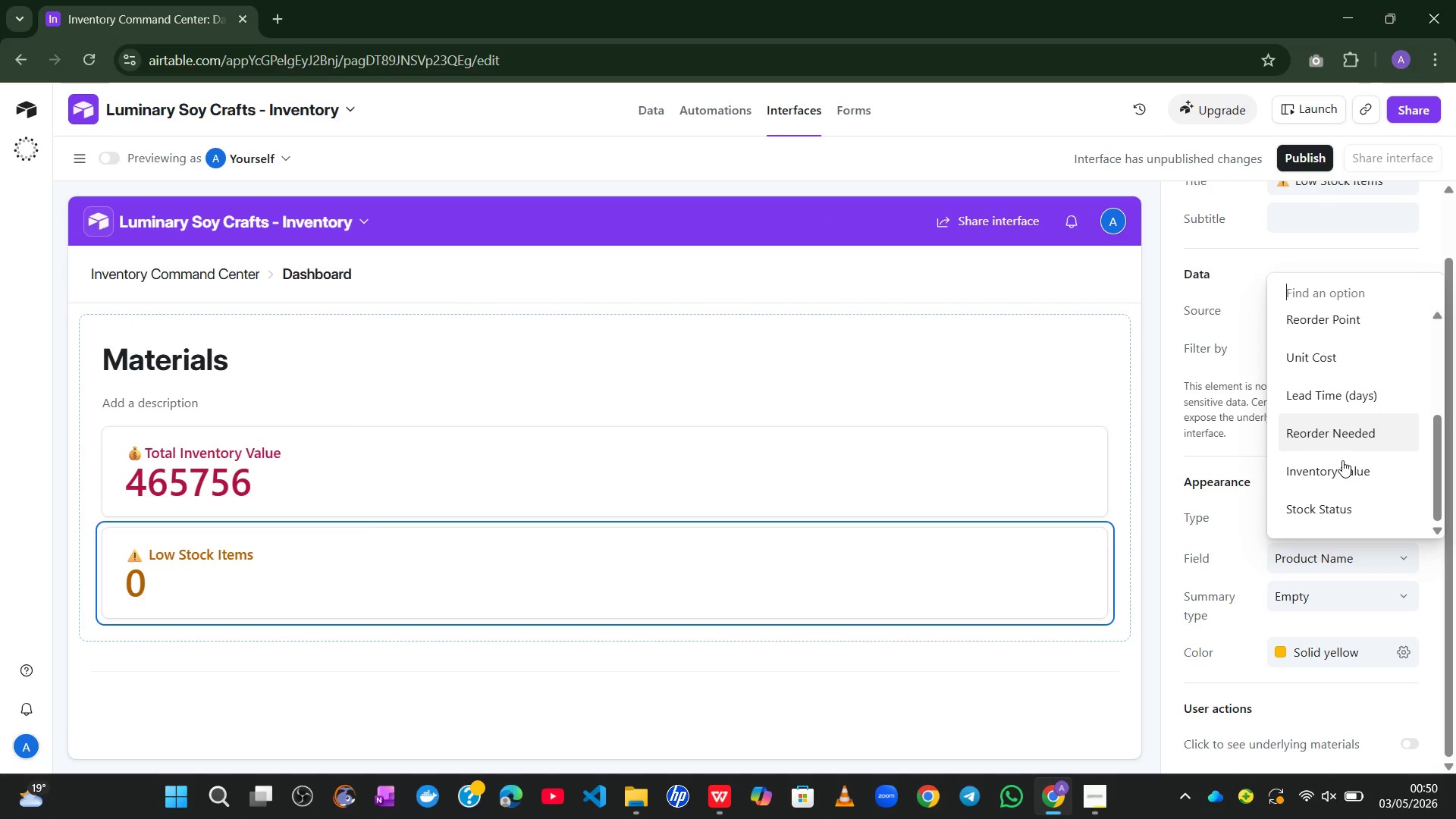 
left_click([1338, 475])
 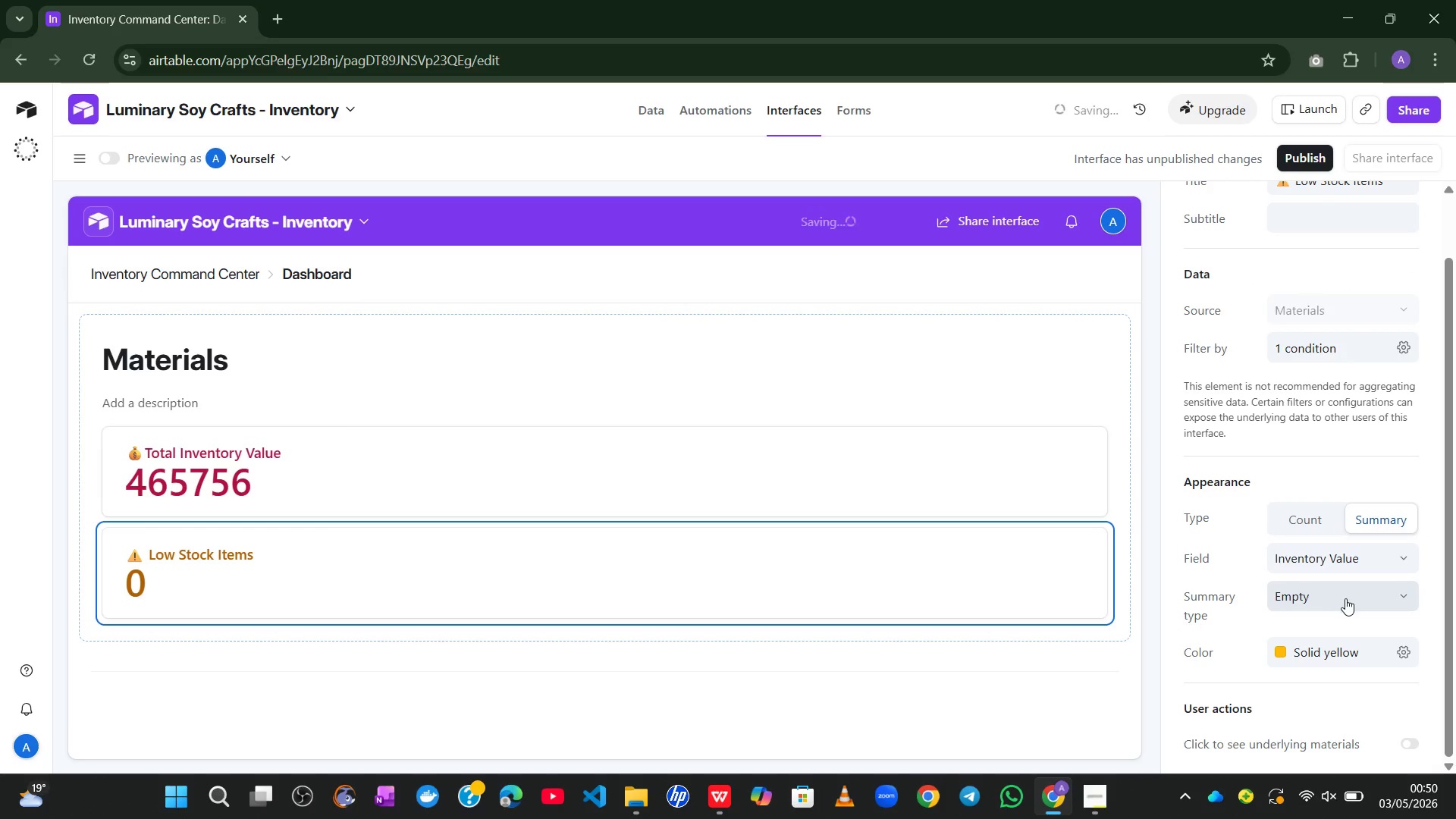 
left_click([1346, 598])
 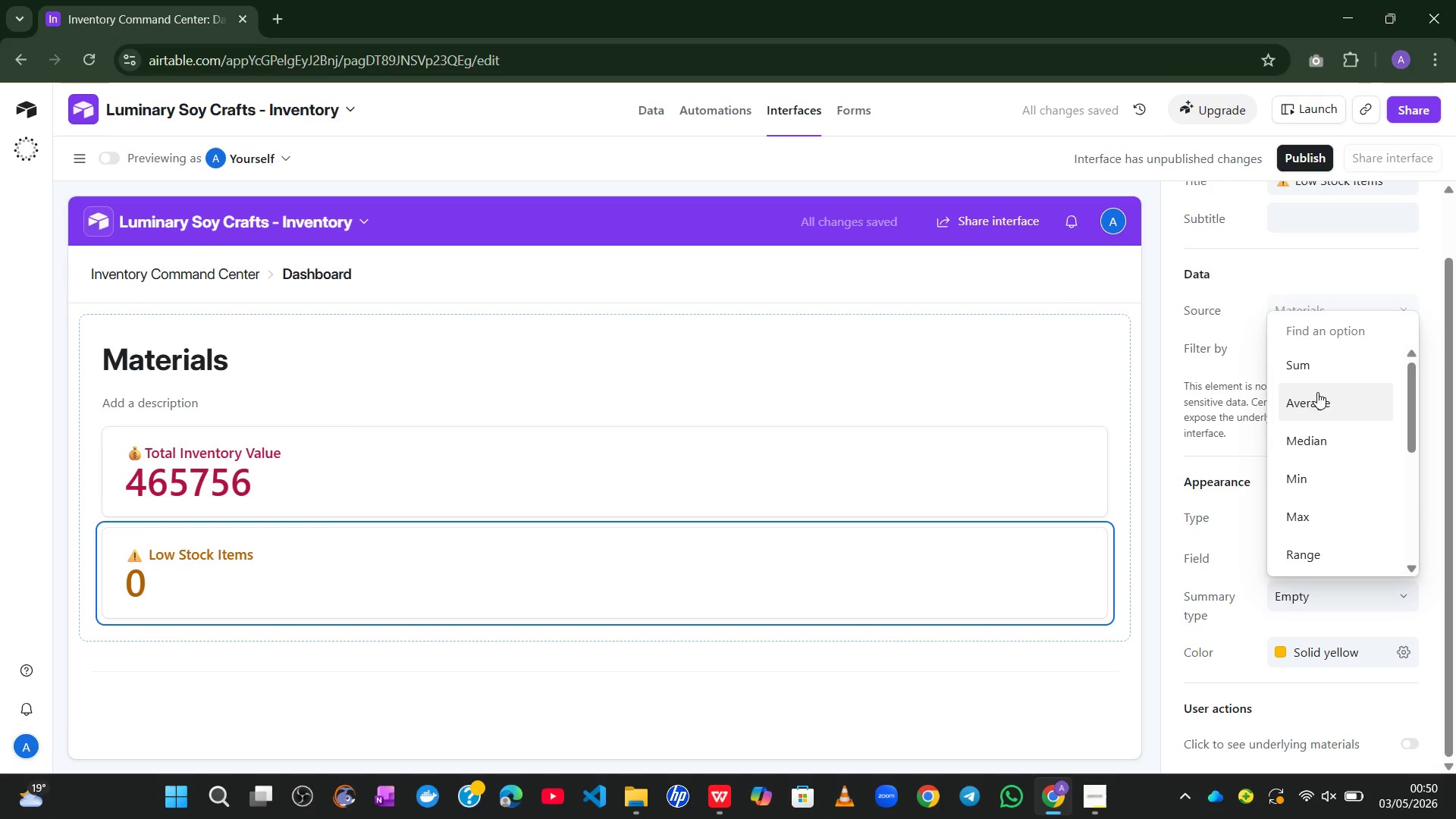 
left_click([1313, 372])
 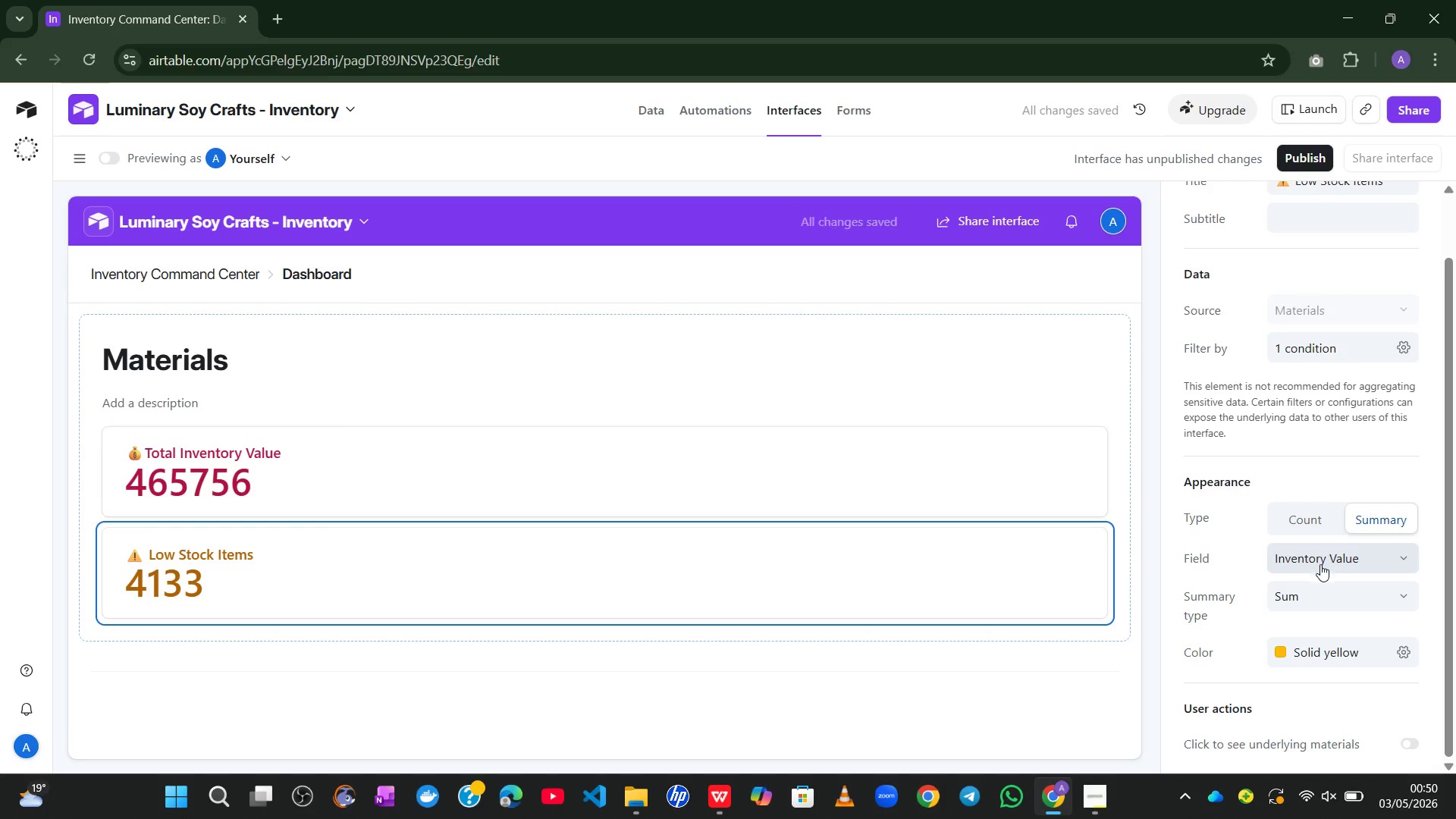 
left_click([1357, 551])
 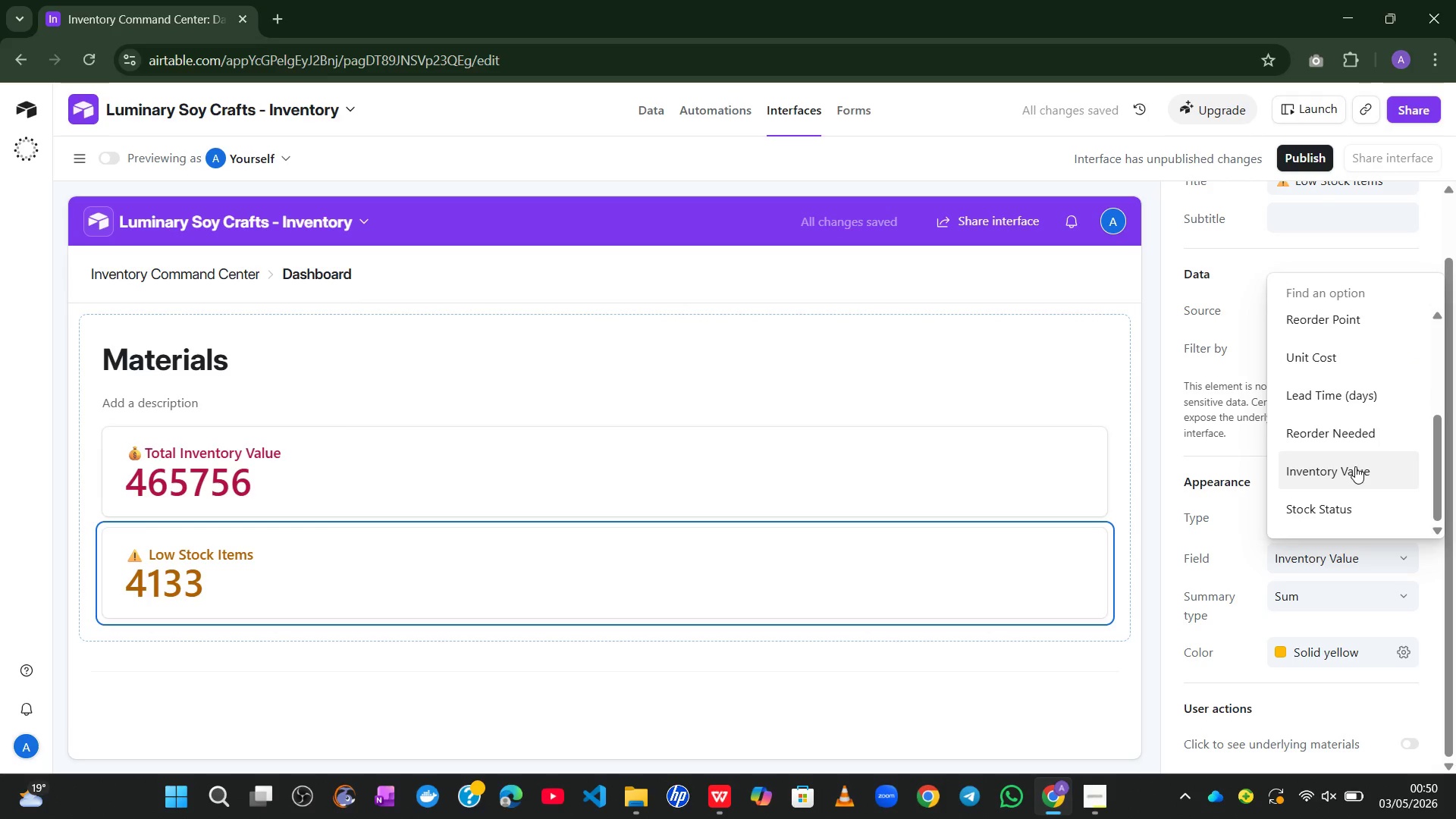 
left_click([1339, 527])
 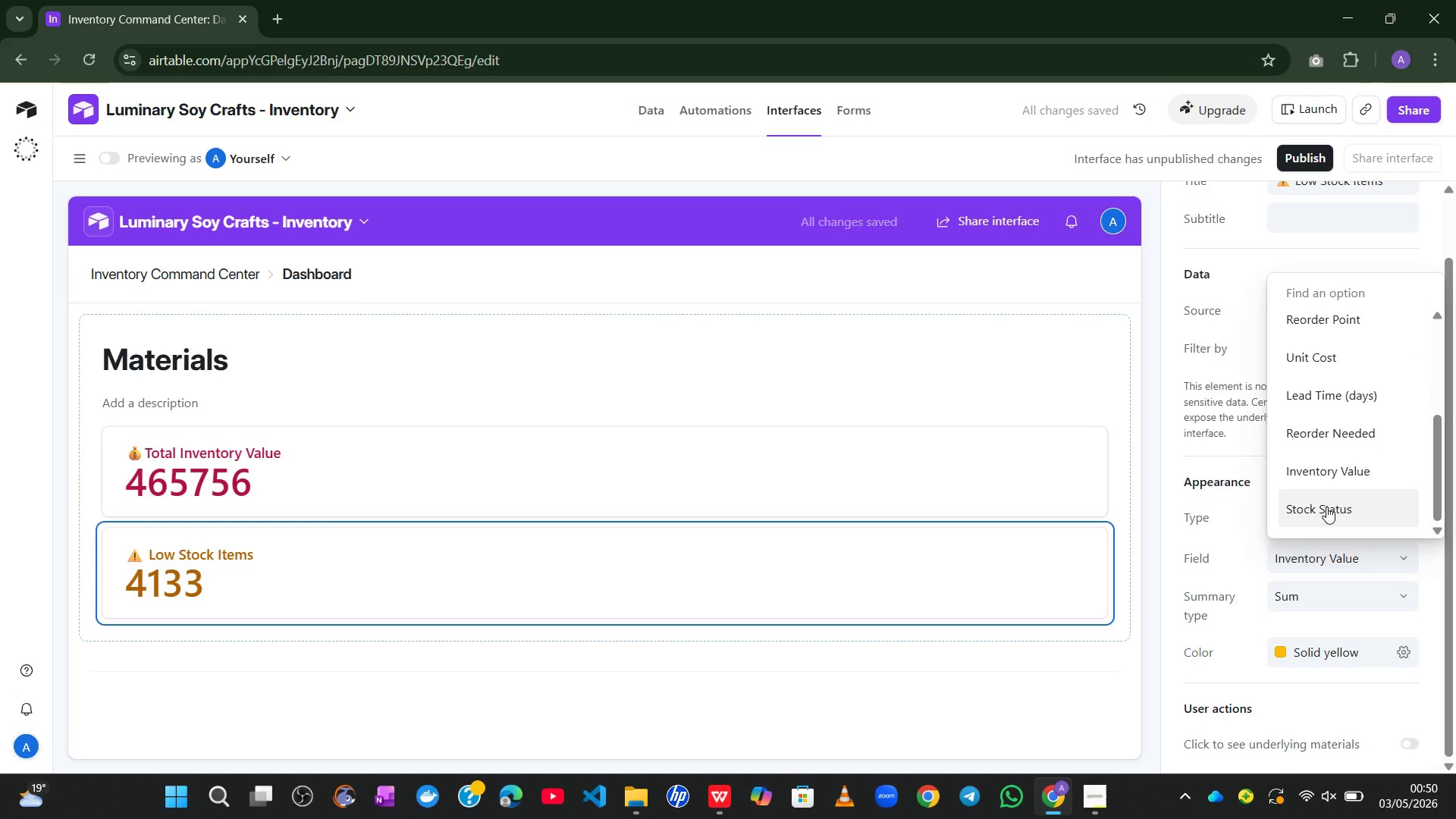 
left_click([1326, 507])
 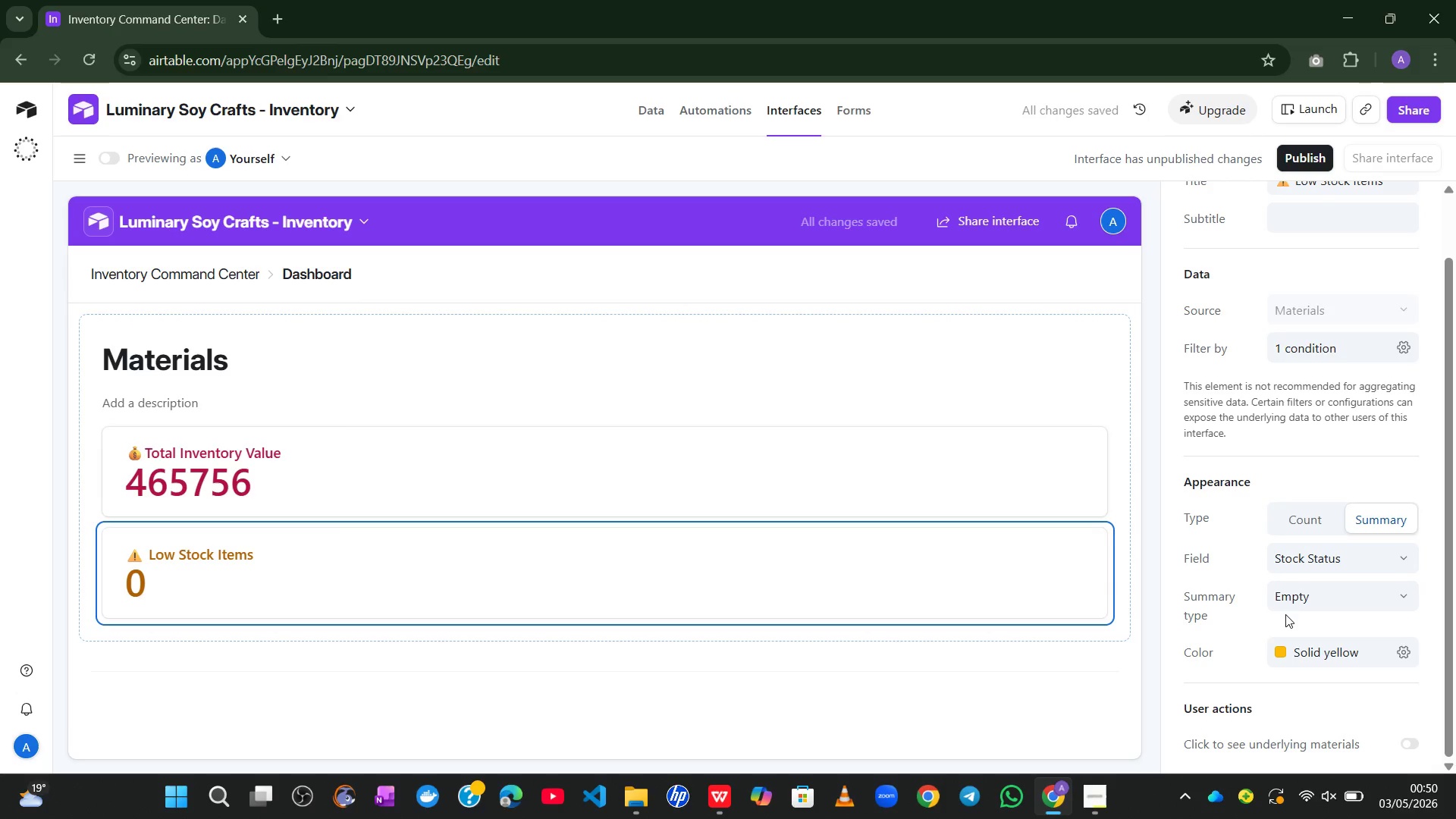 
left_click([1338, 594])
 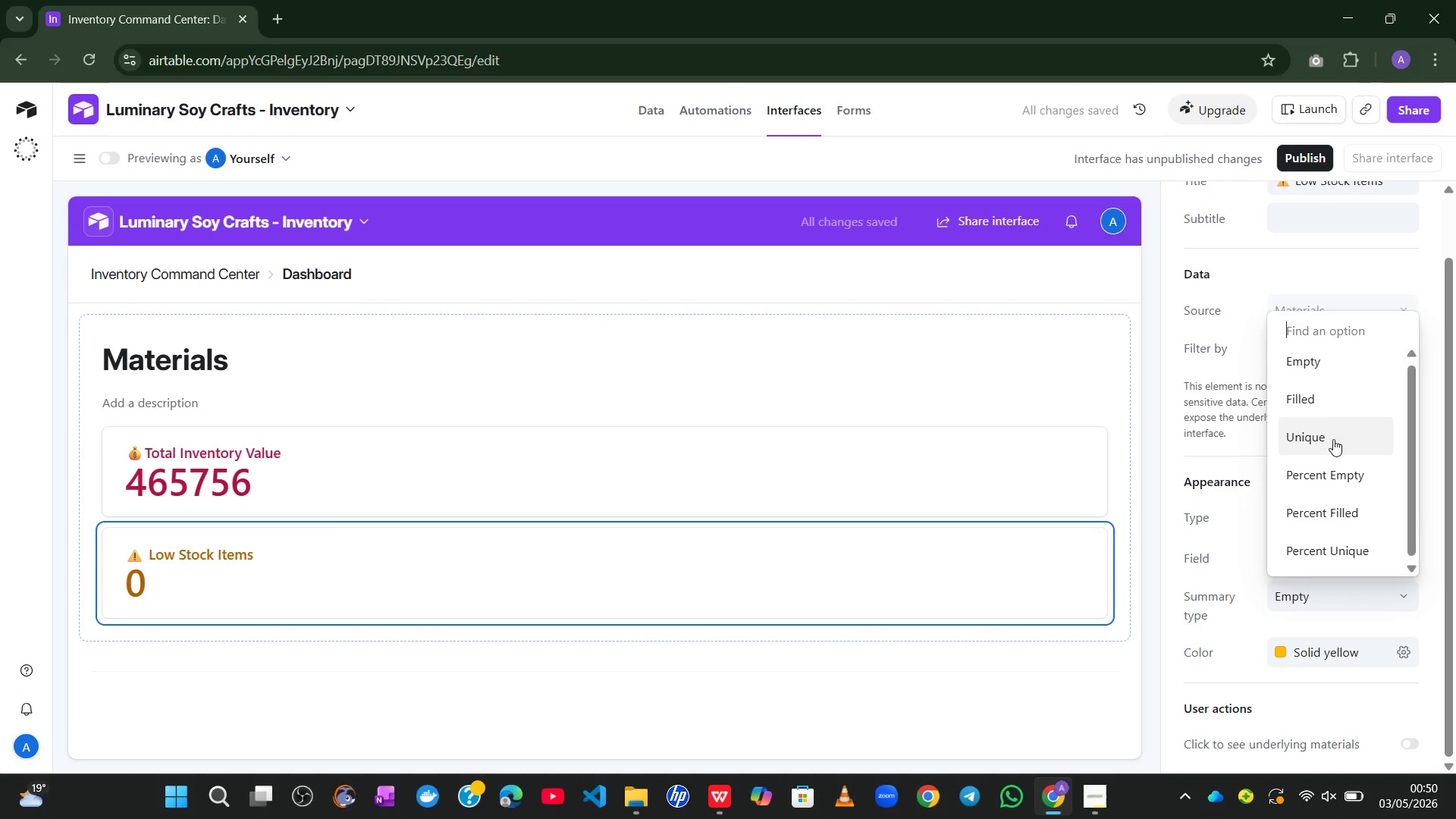 
left_click([1313, 390])
 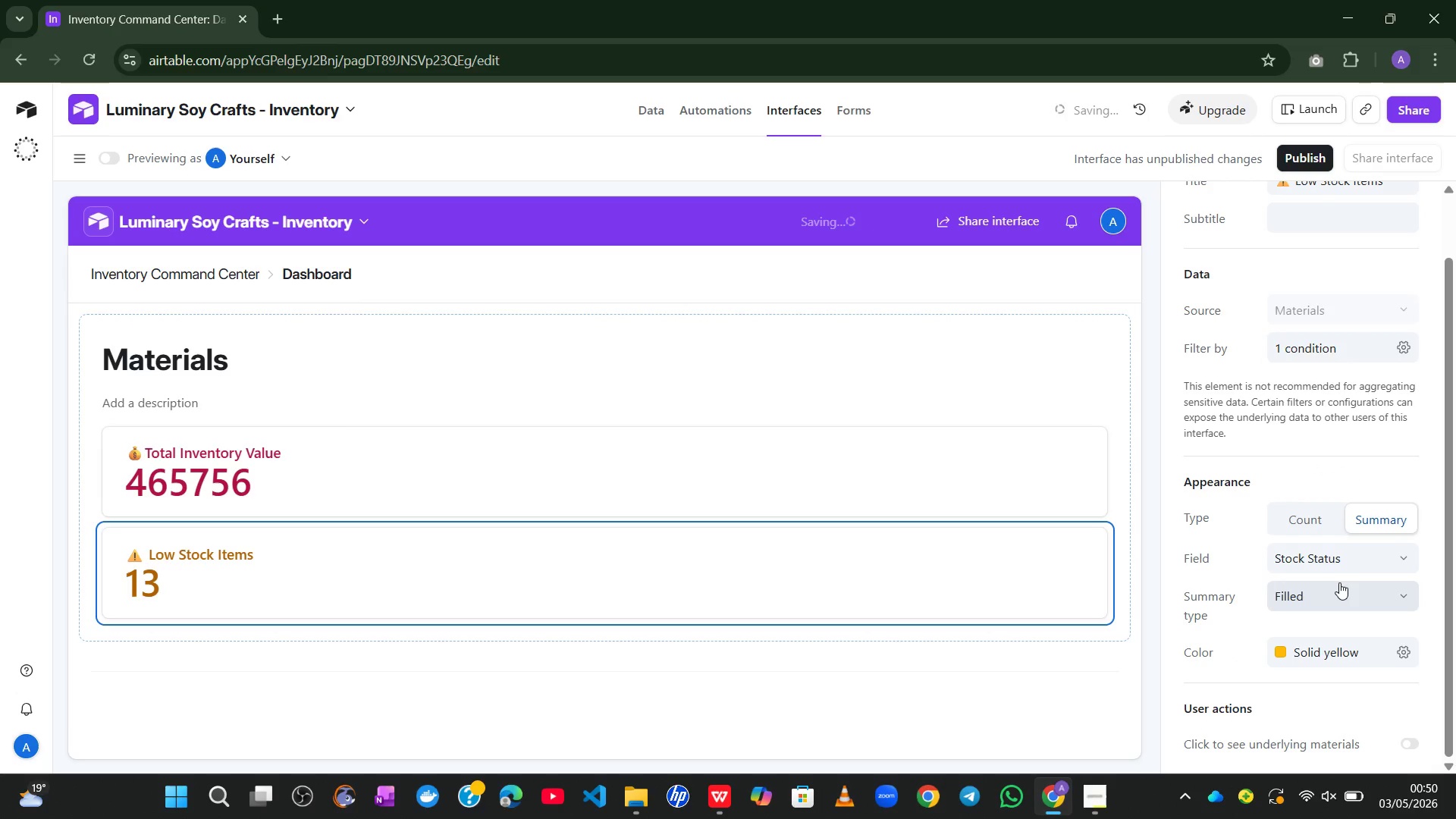 
left_click([1339, 607])
 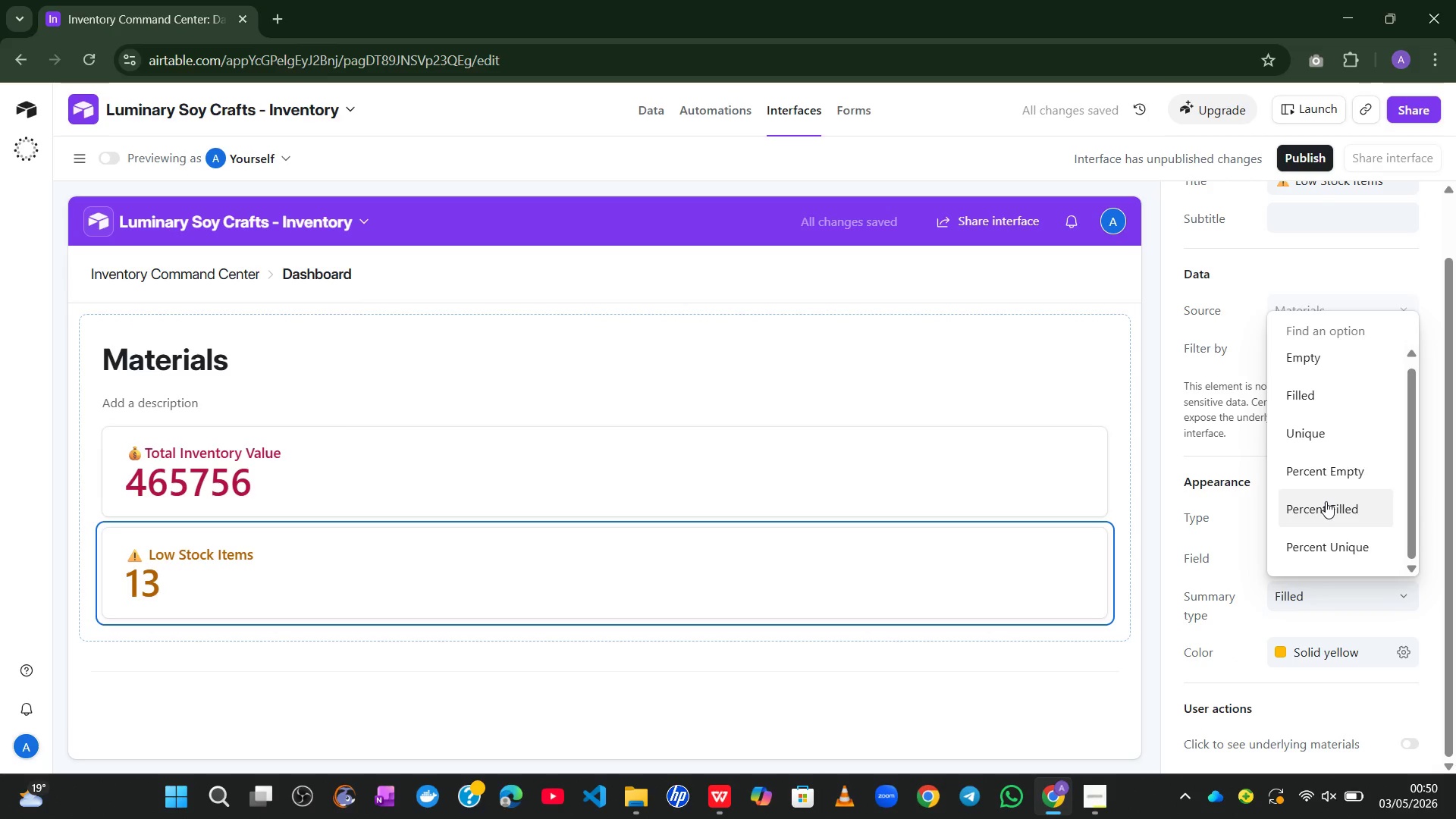 
left_click([1307, 436])
 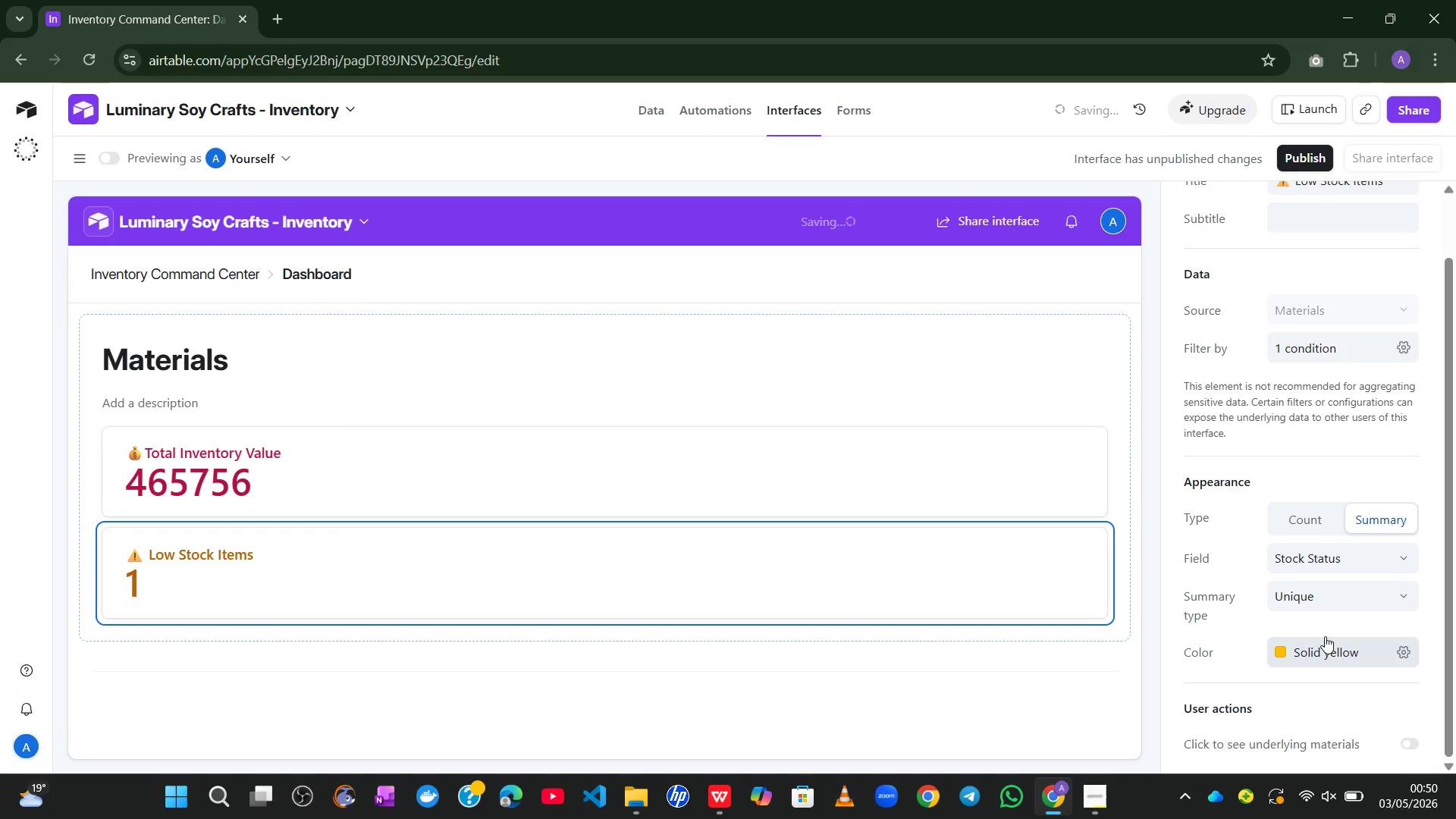 
left_click([1331, 606])
 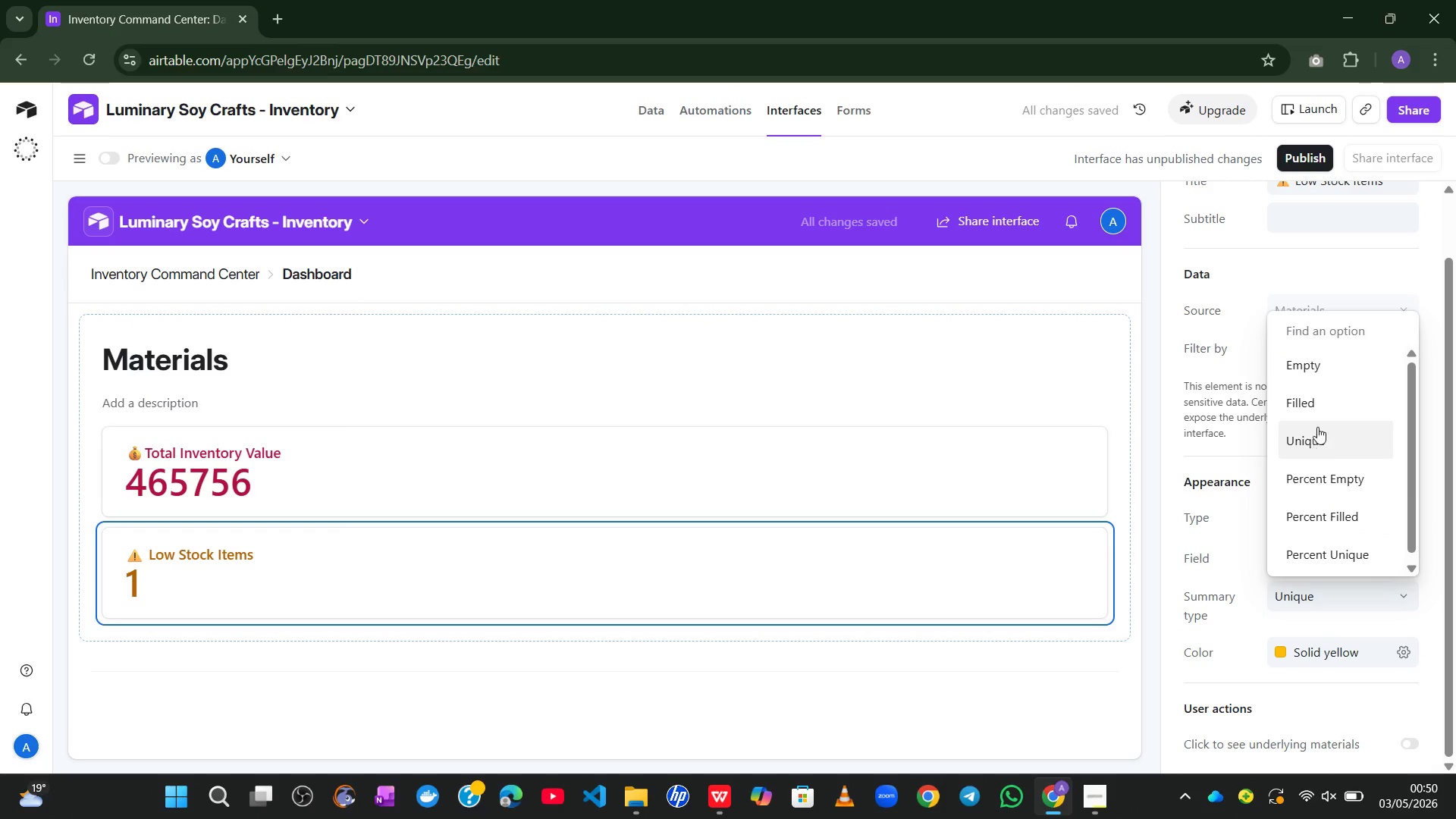 
left_click([1332, 398])
 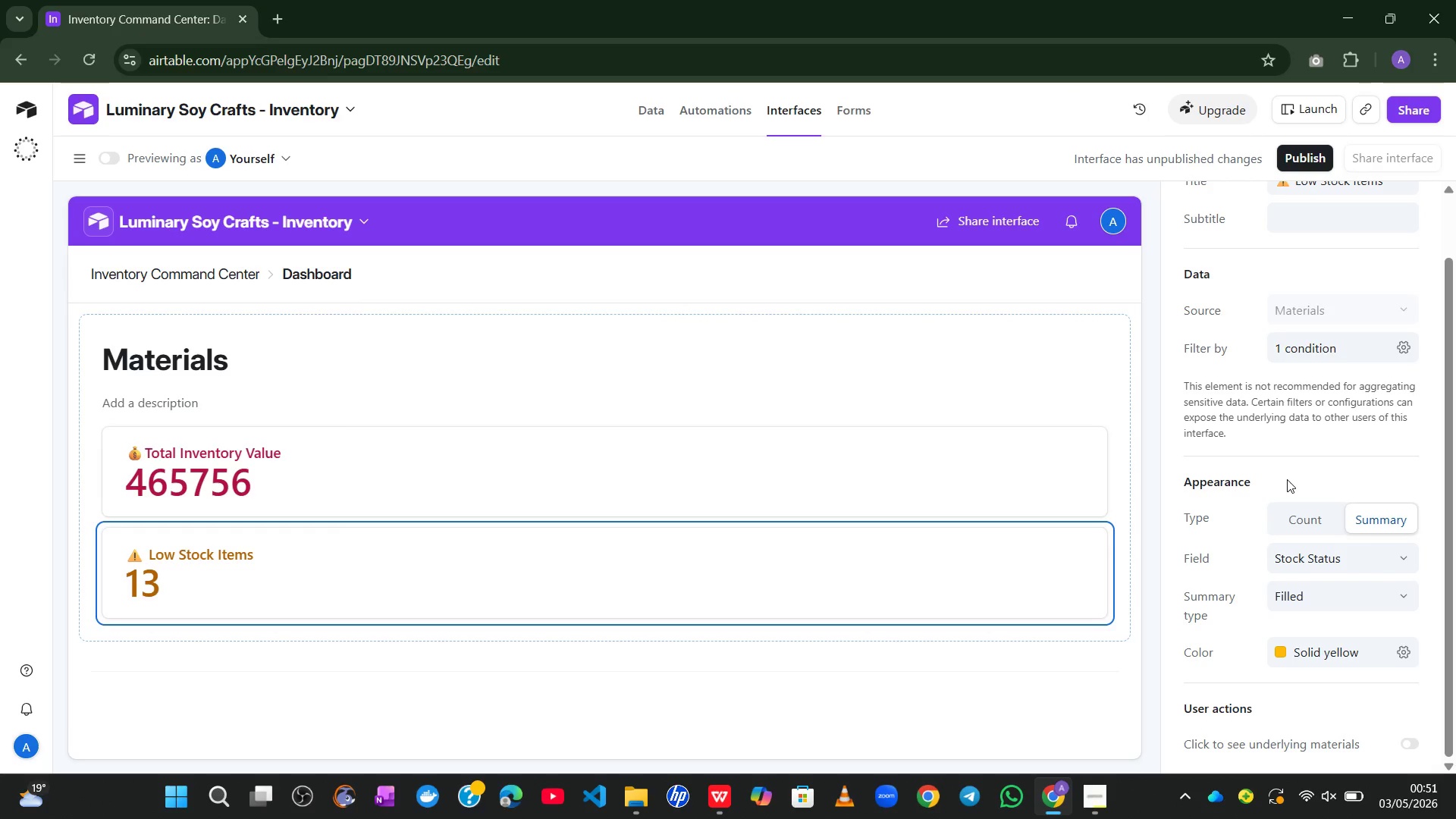 
wait(30.0)
 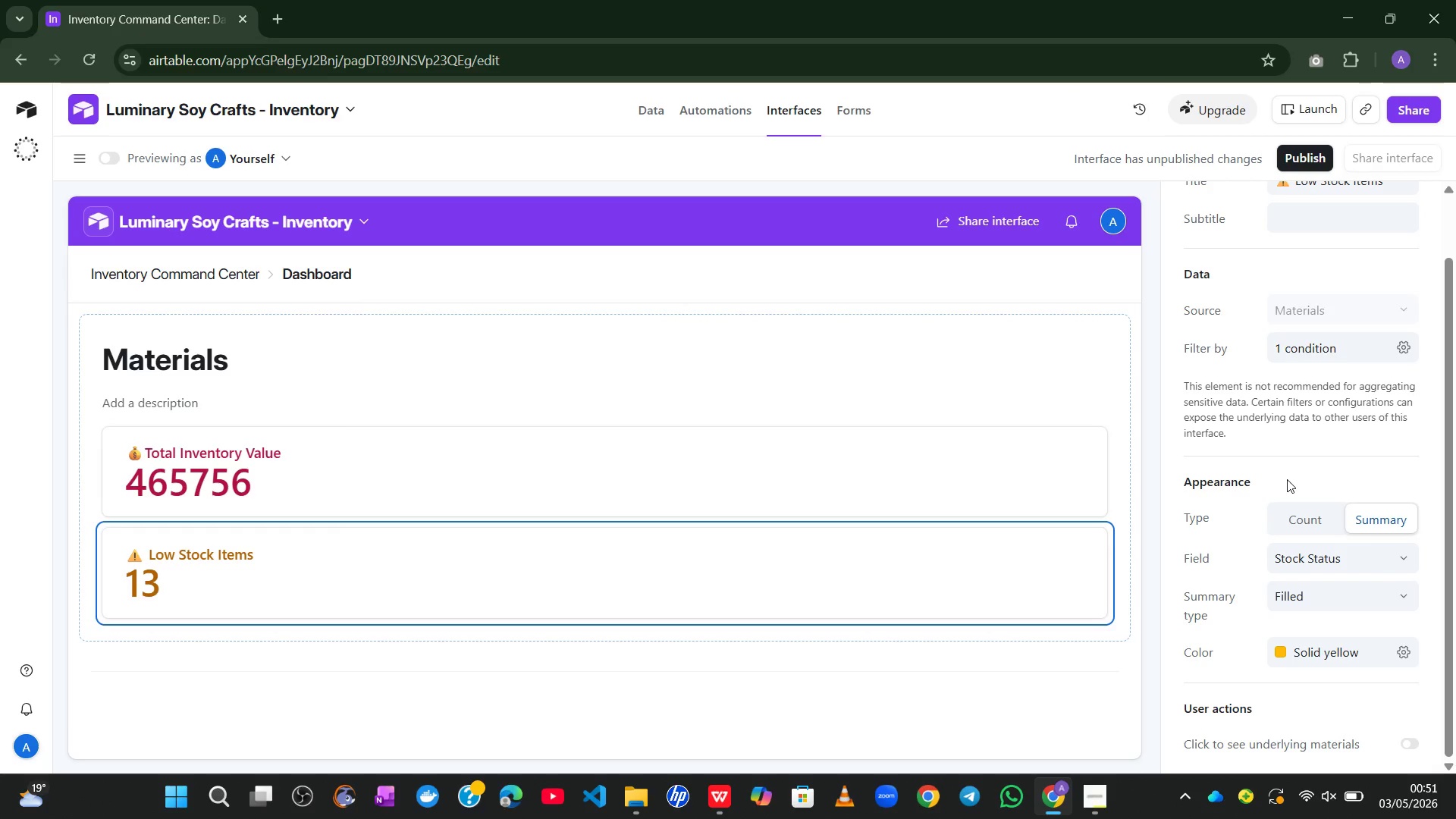 
left_click([1093, 789])